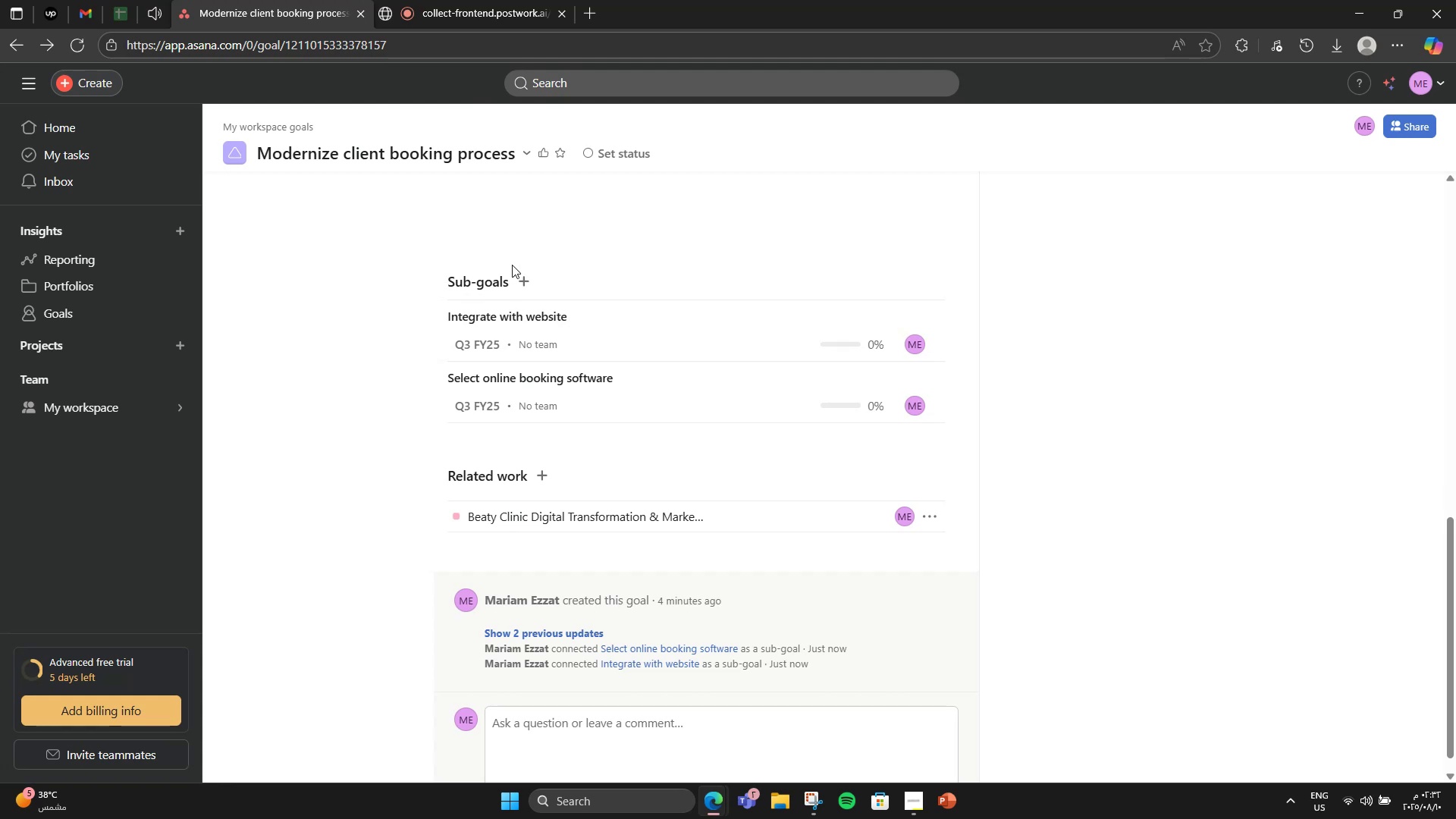 
left_click([526, 277])
 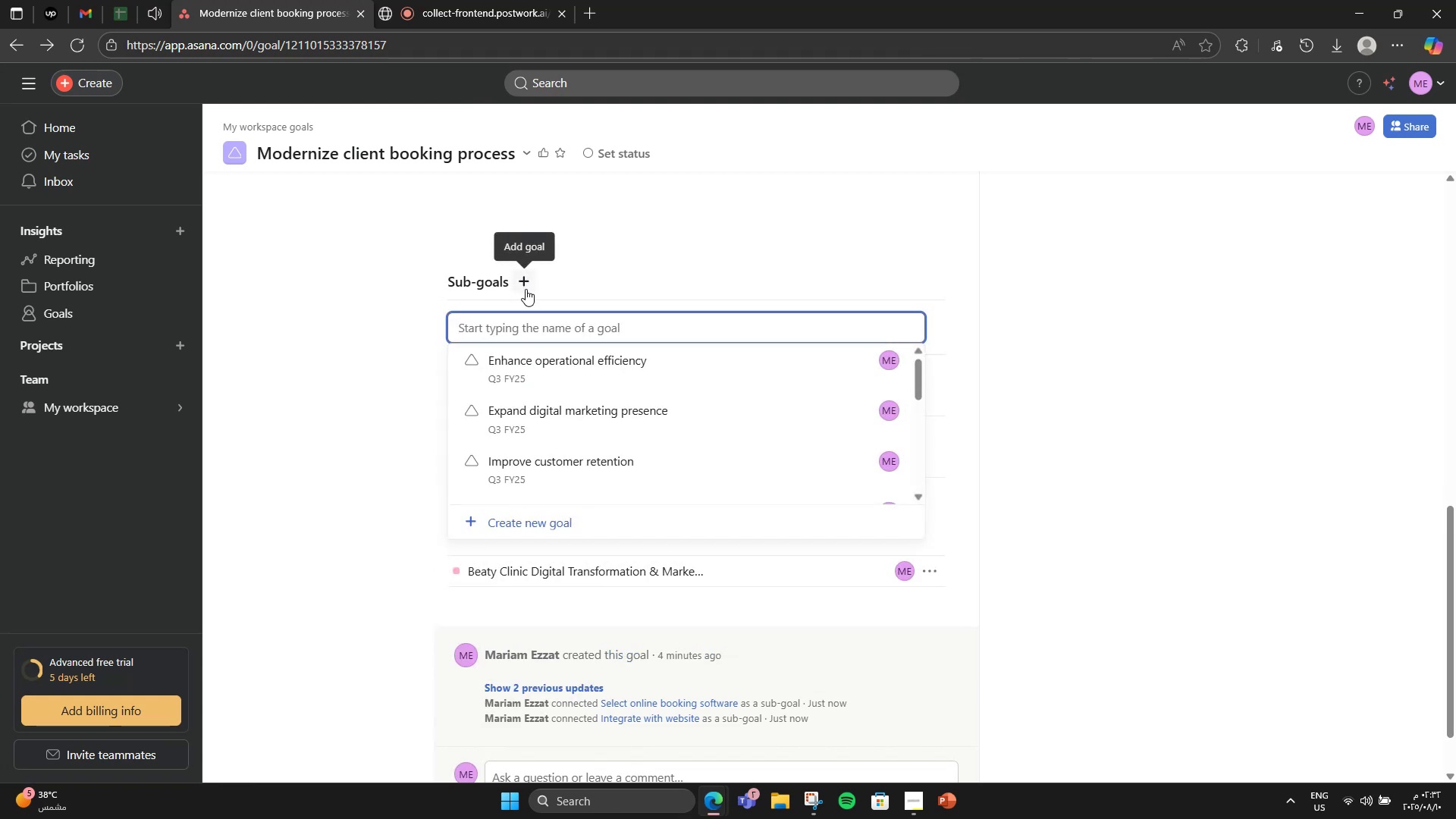 
type(Test and train staff)
 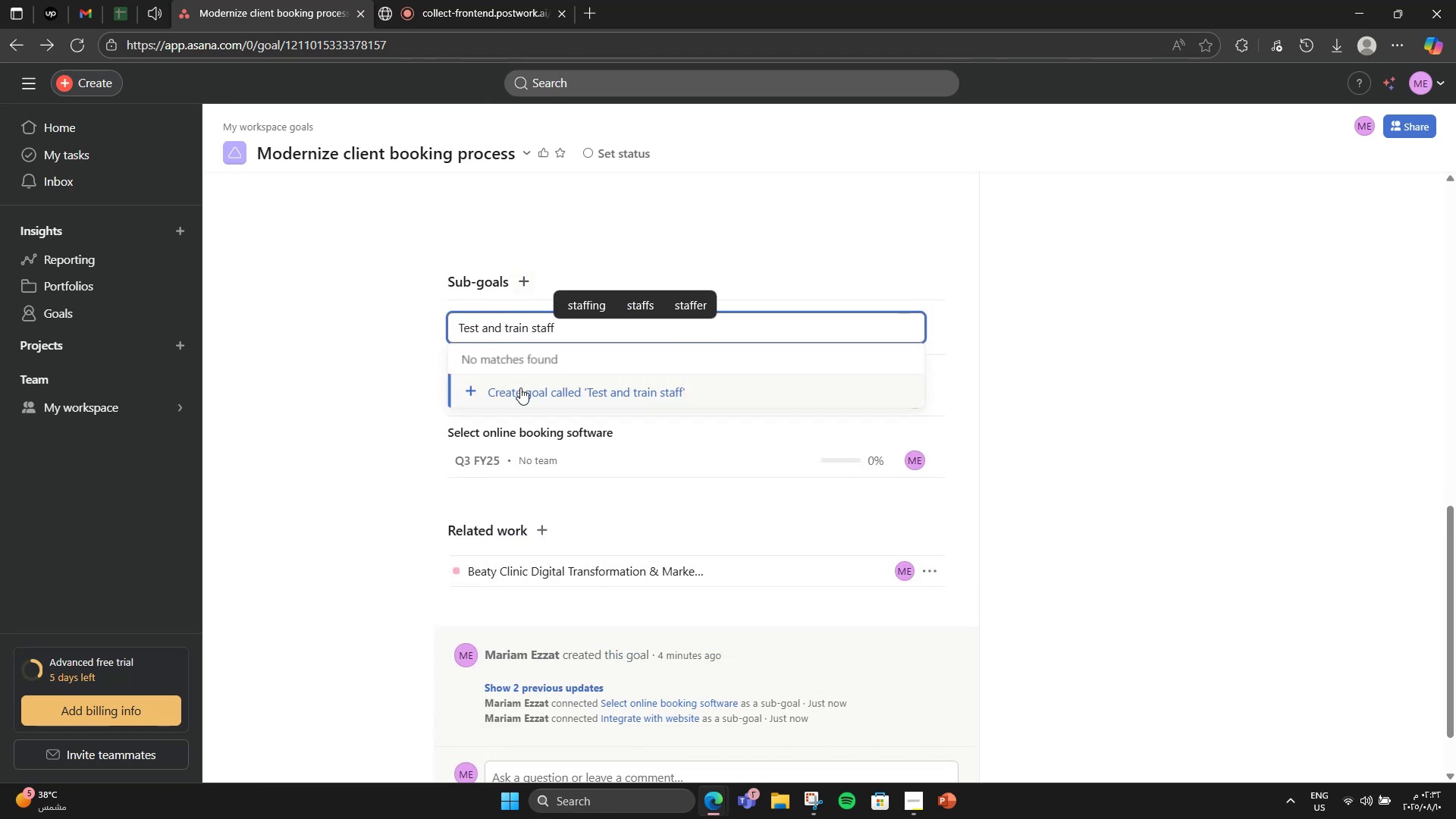 
left_click([526, 384])
 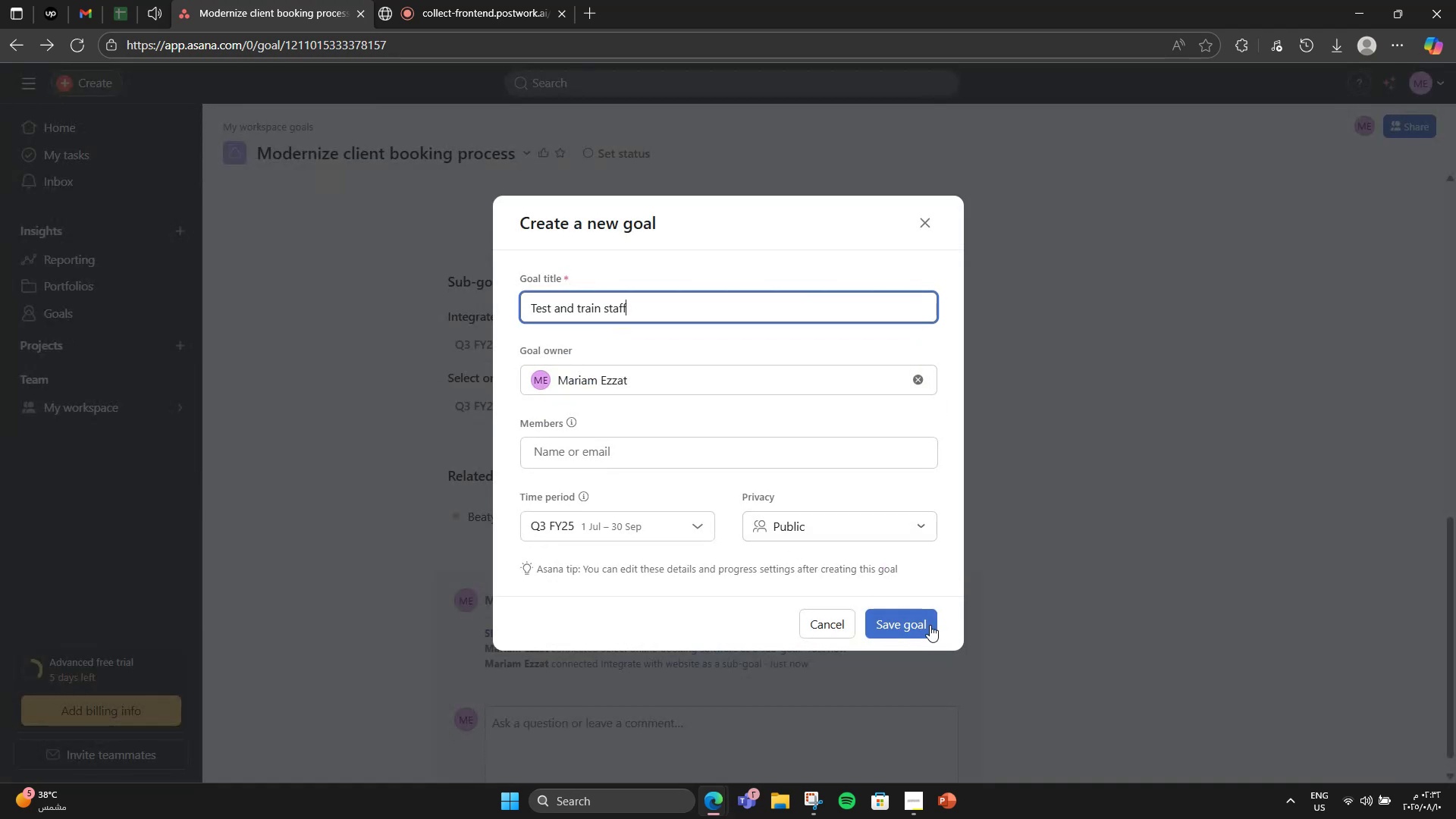 
left_click([912, 630])
 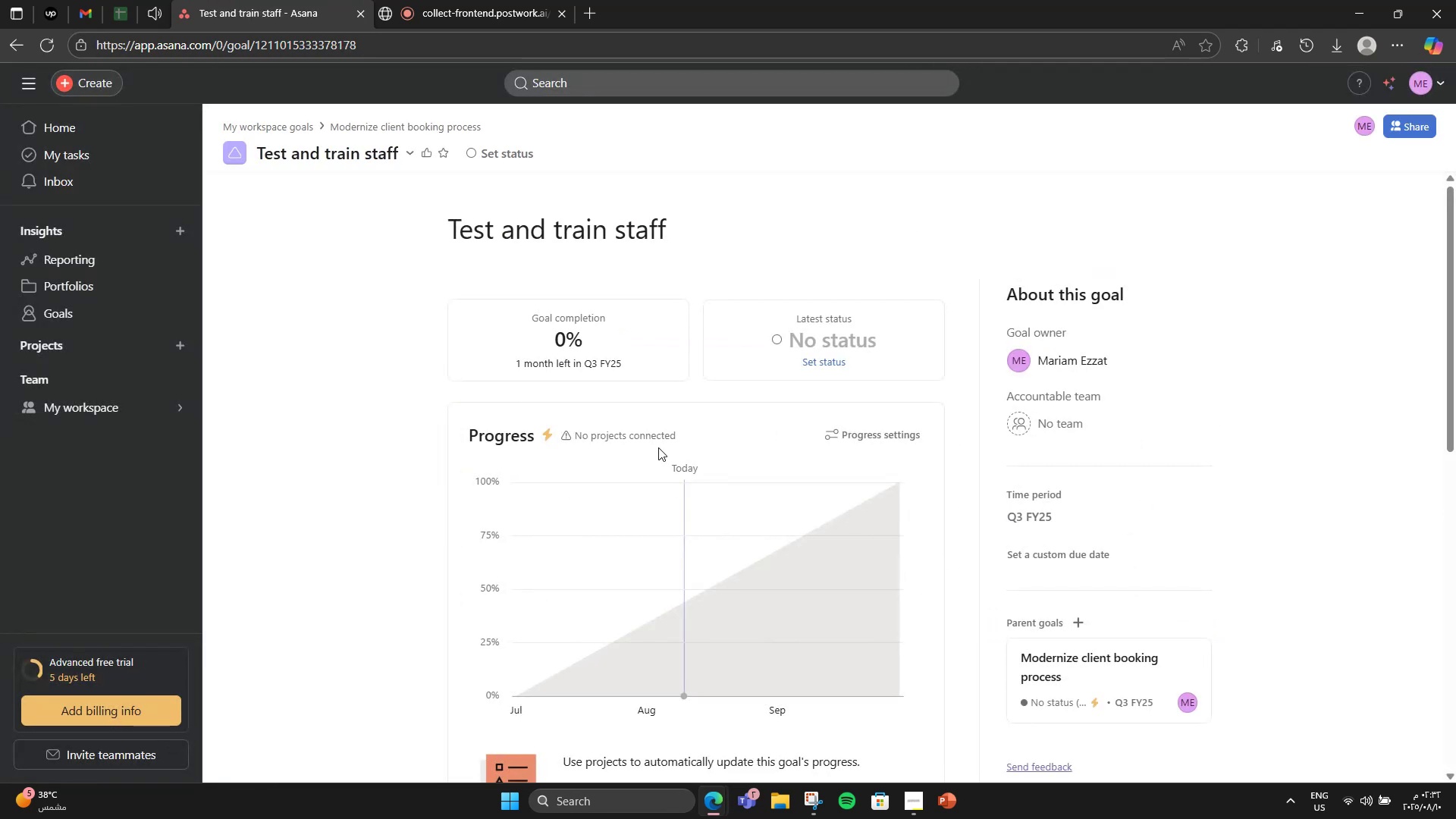 
scroll: coordinate [310, 529], scroll_direction: down, amount: 9.0
 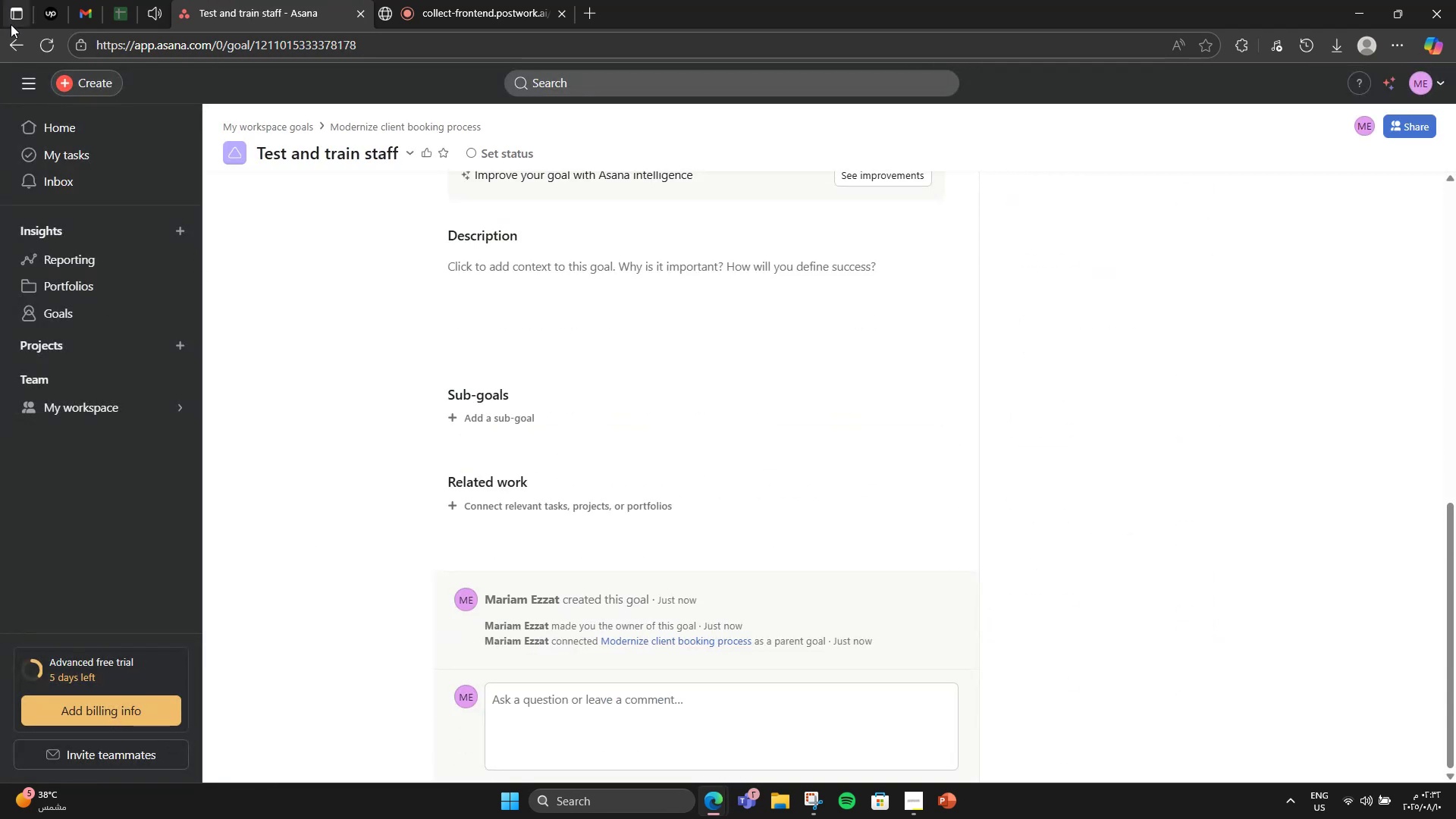 
left_click([17, 35])
 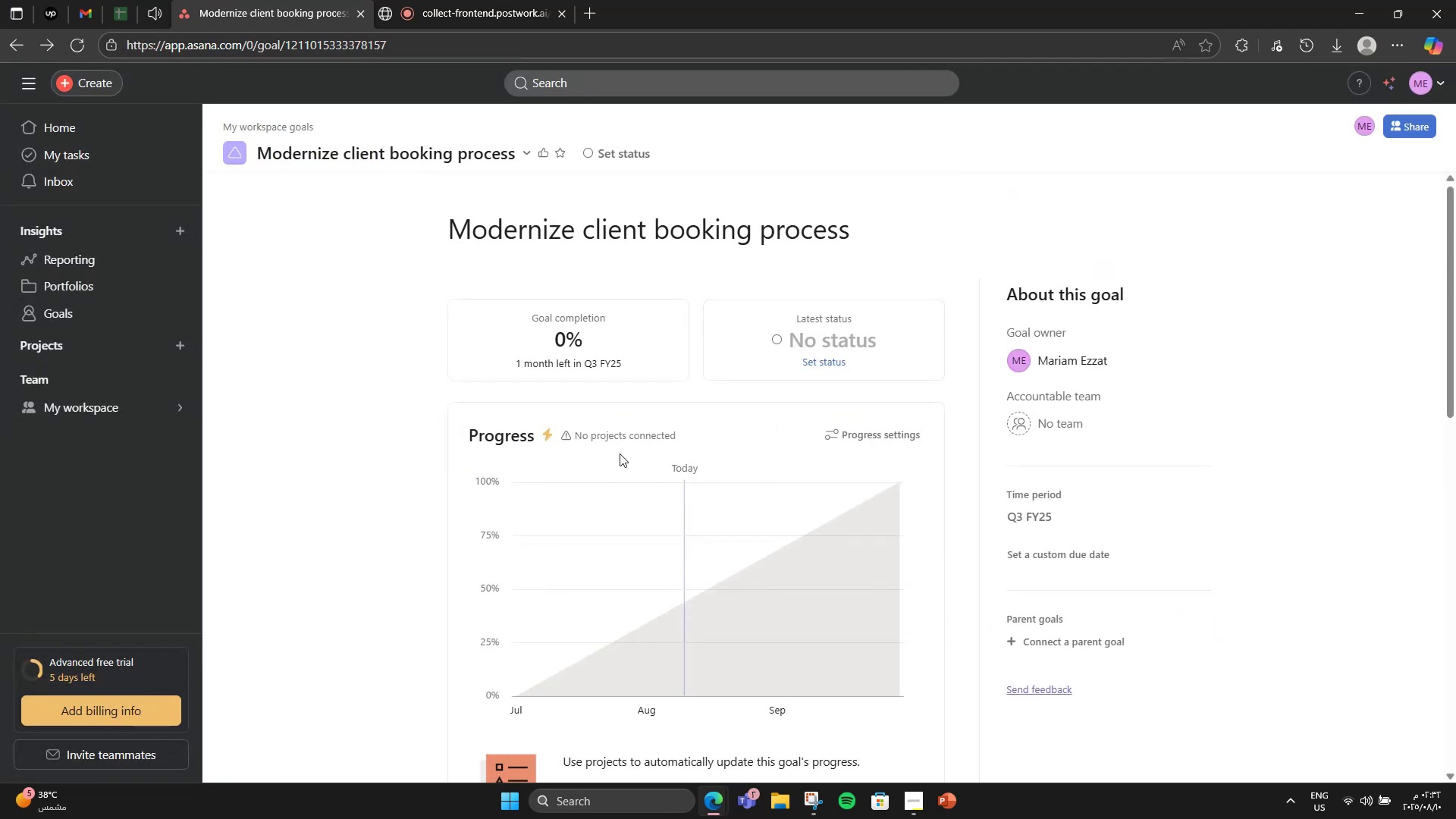 
scroll: coordinate [623, 450], scroll_direction: down, amount: 8.0
 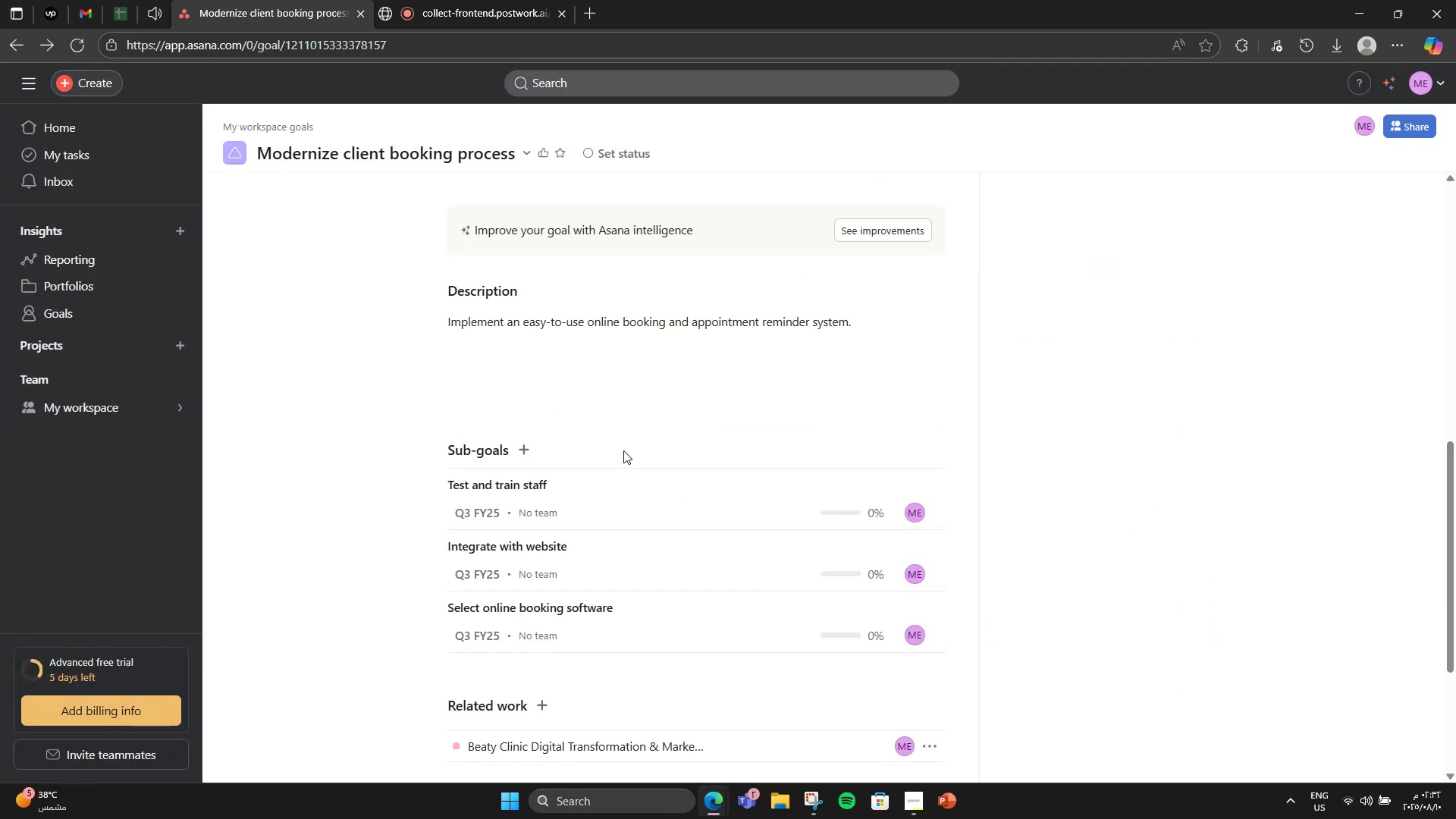 
scroll: coordinate [623, 450], scroll_direction: up, amount: 3.0
 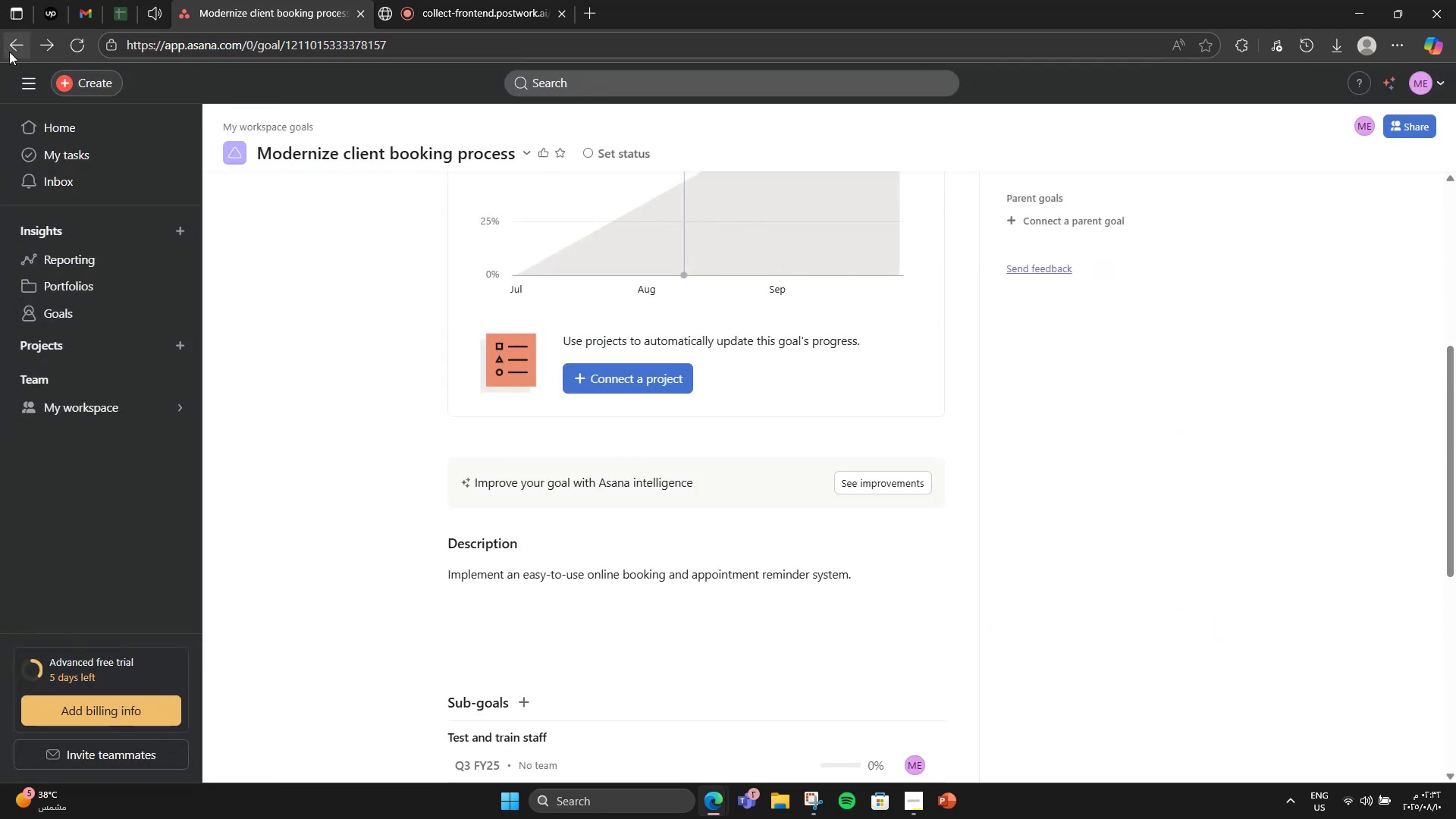 
left_click([14, 52])
 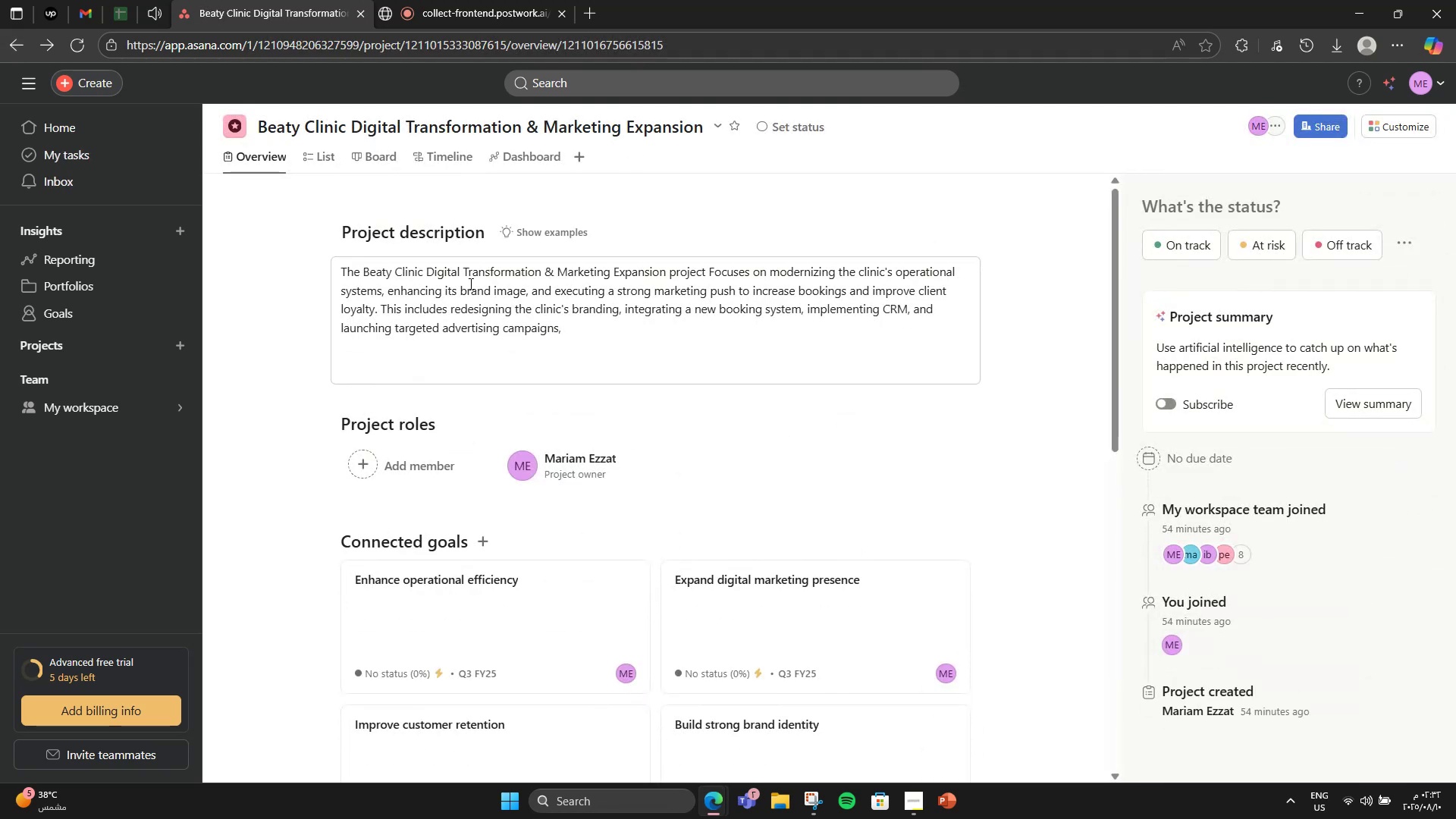 
scroll: coordinate [482, 292], scroll_direction: down, amount: 3.0
 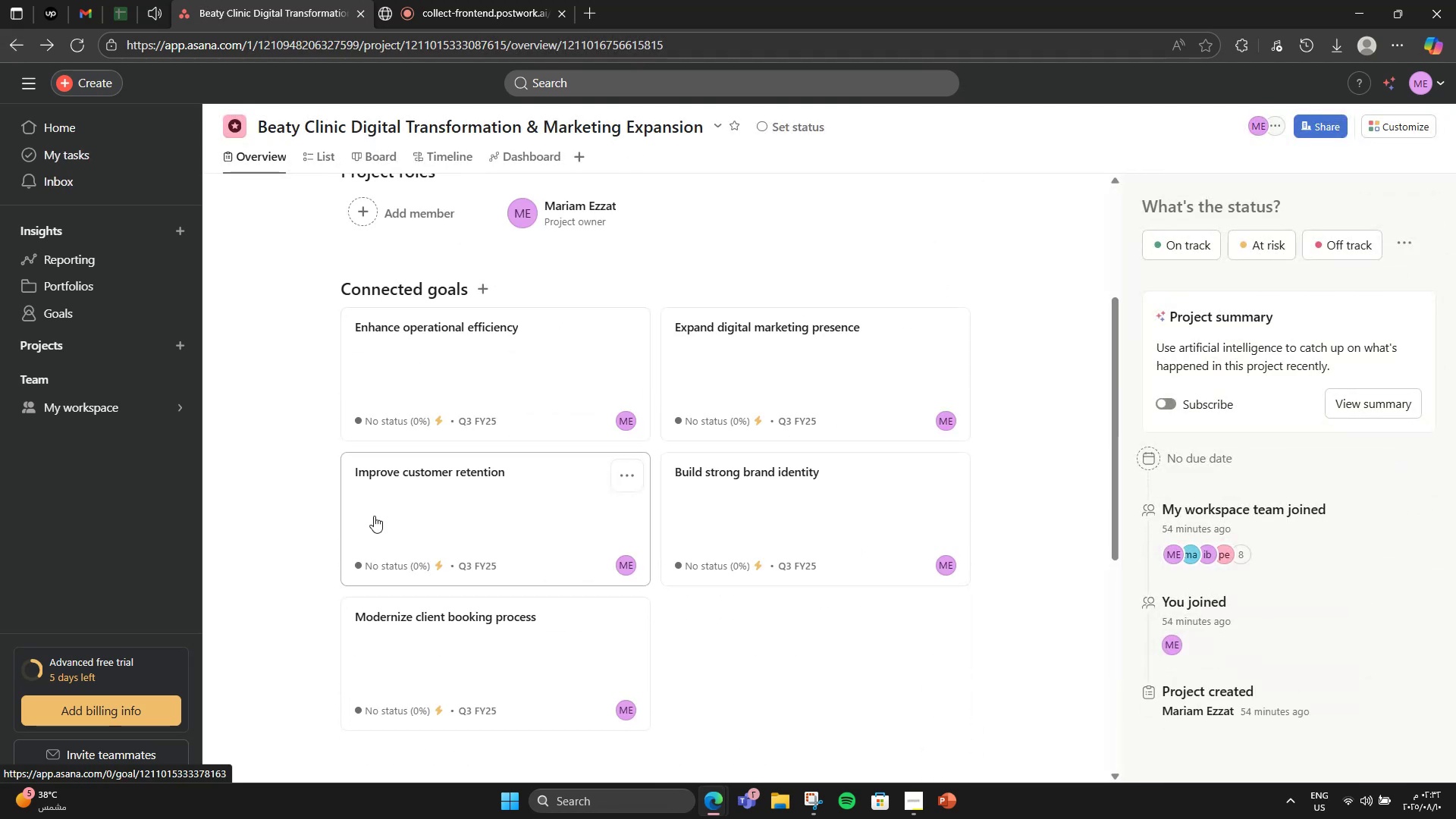 
left_click([821, 487])
 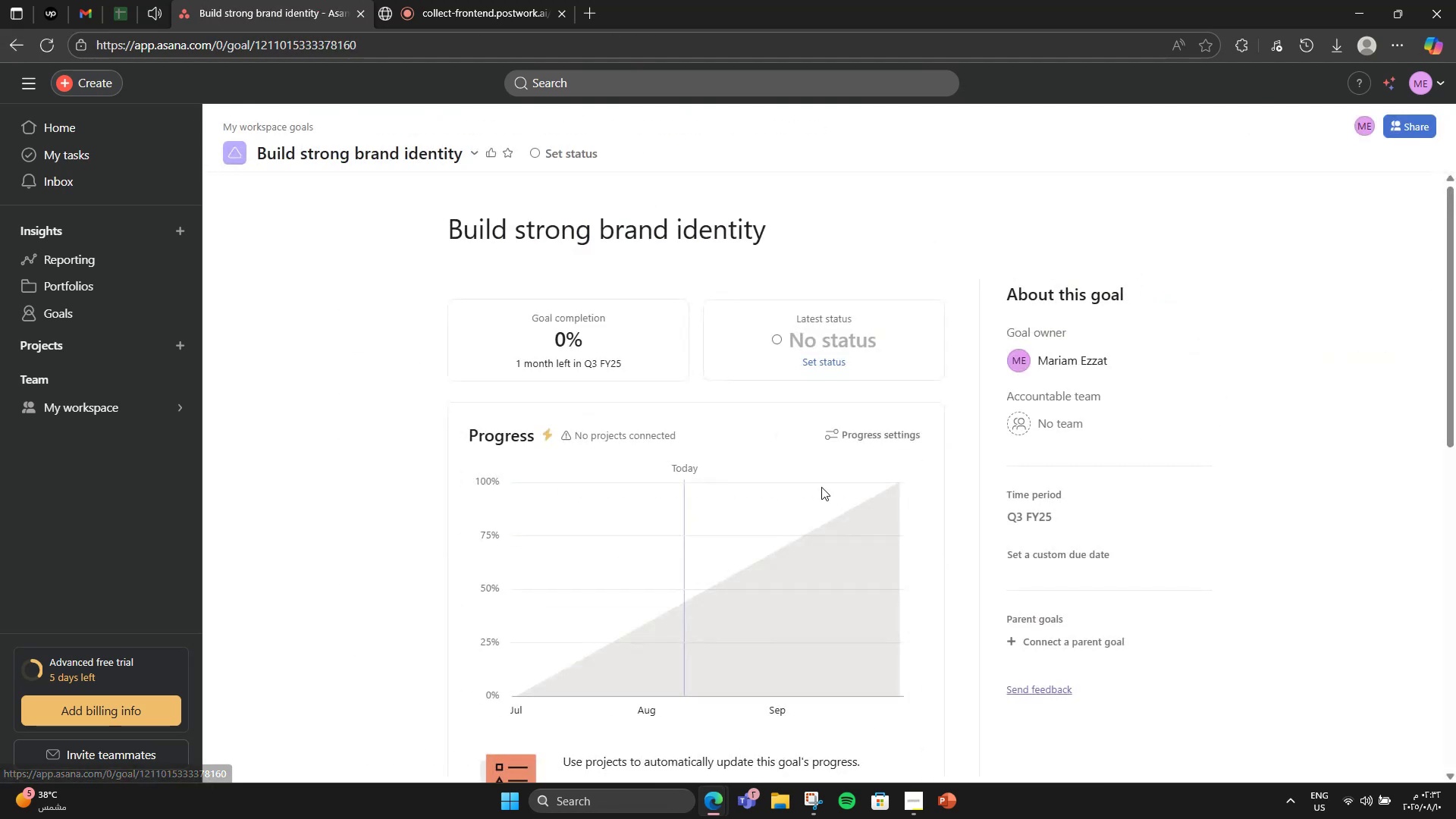 
scroll: coordinate [607, 533], scroll_direction: down, amount: 9.0
 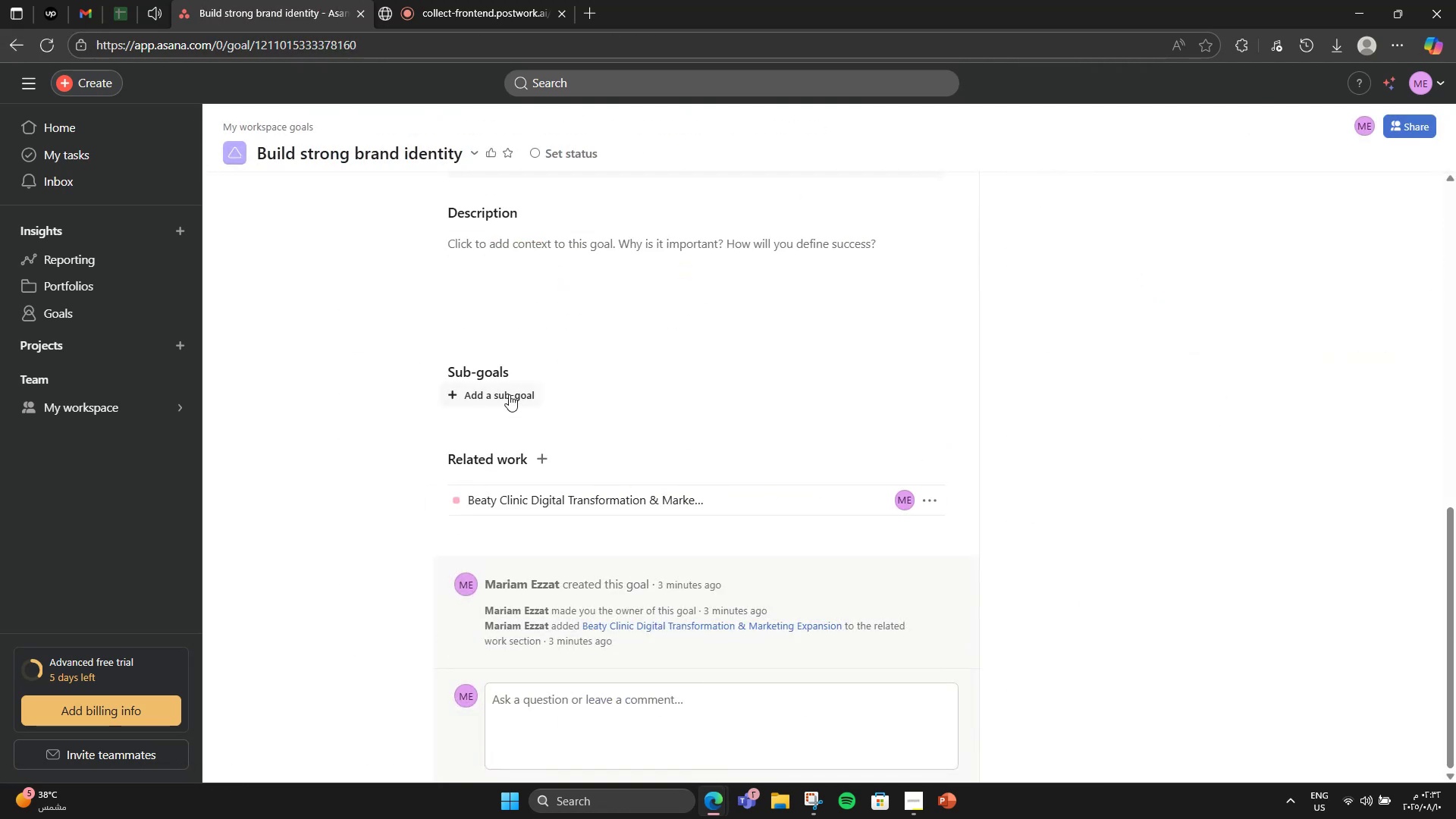 
left_click([508, 394])
 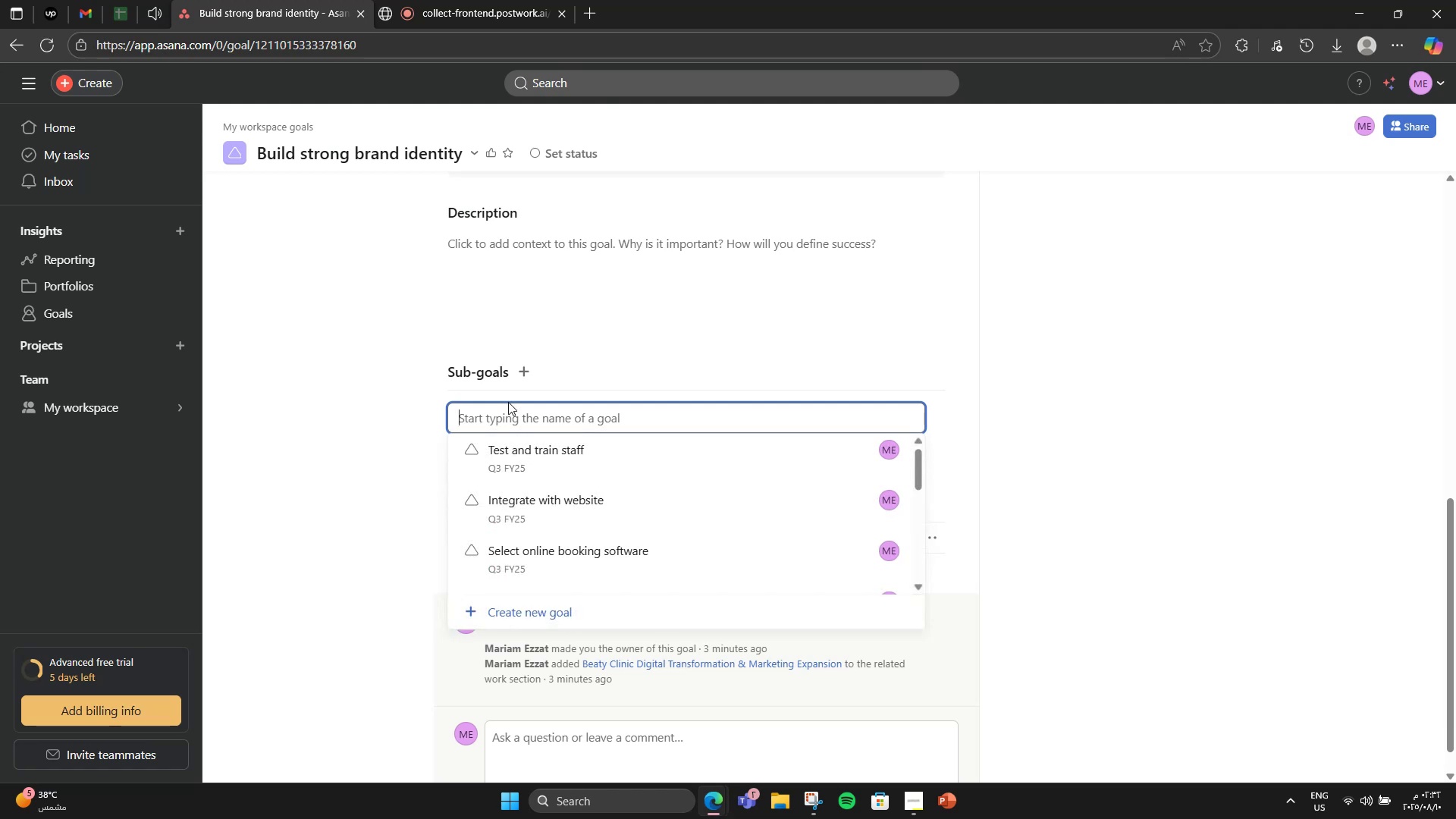 
type(Redesign logo)
 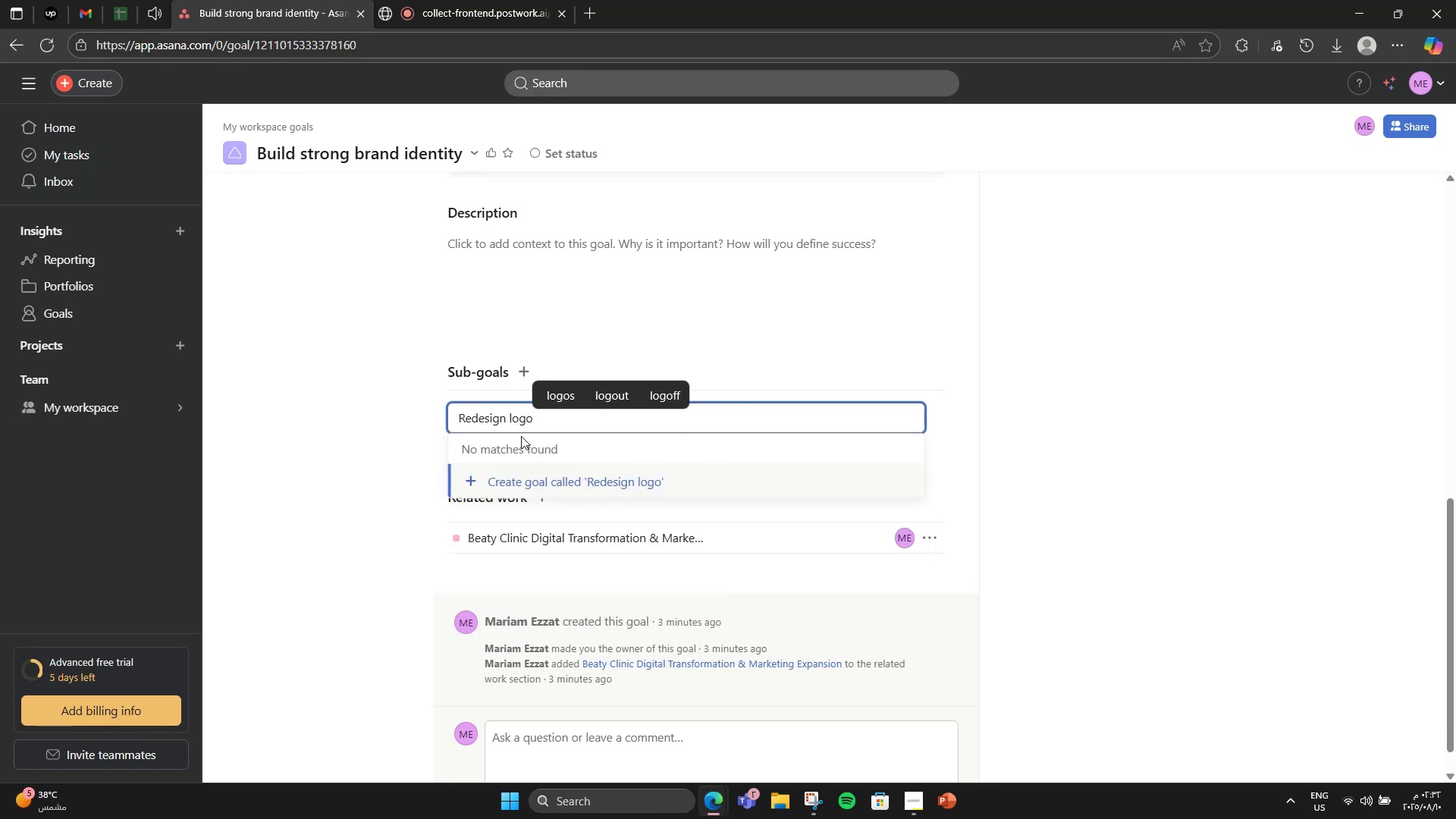 
left_click([556, 494])
 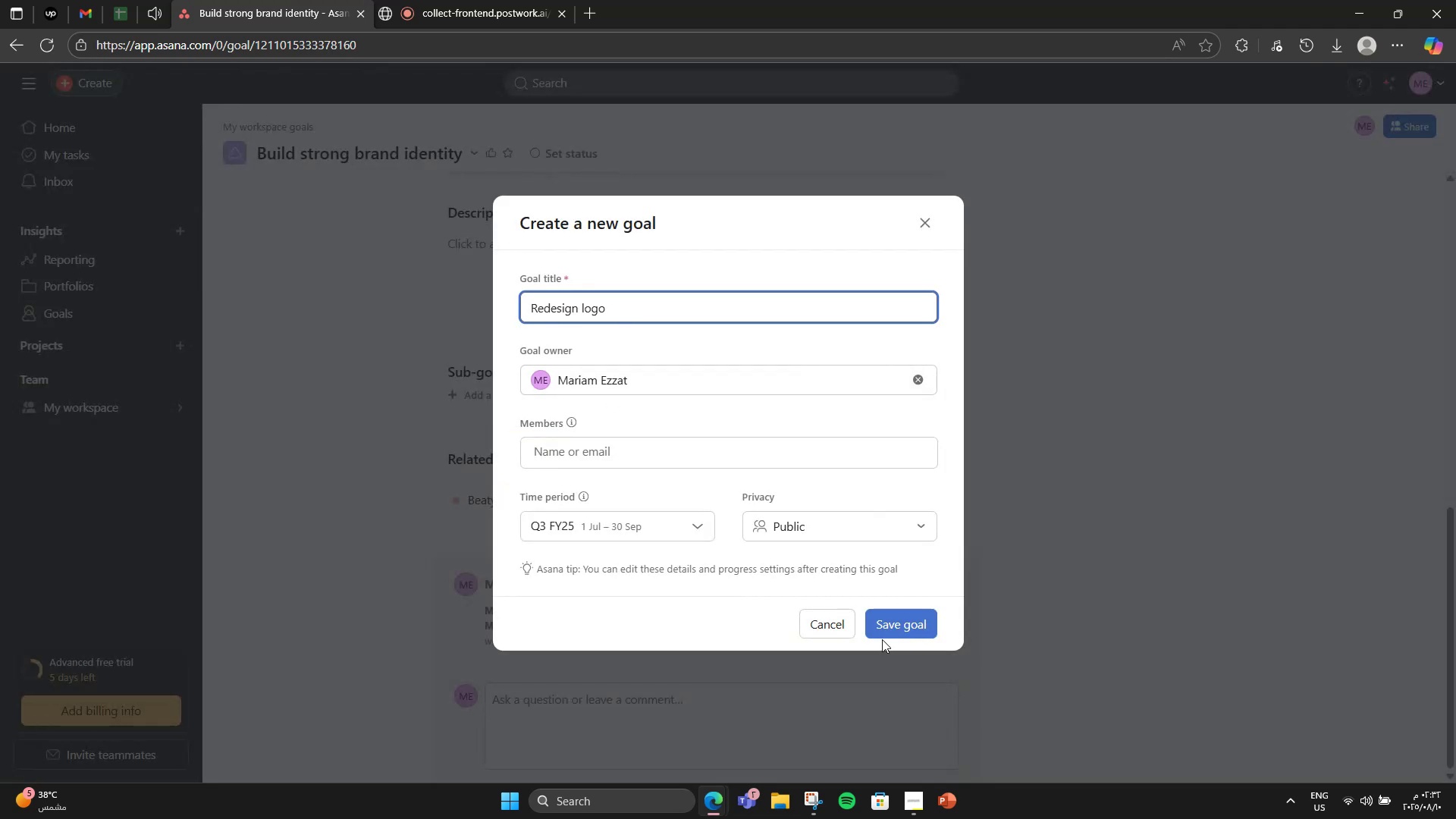 
left_click([886, 621])
 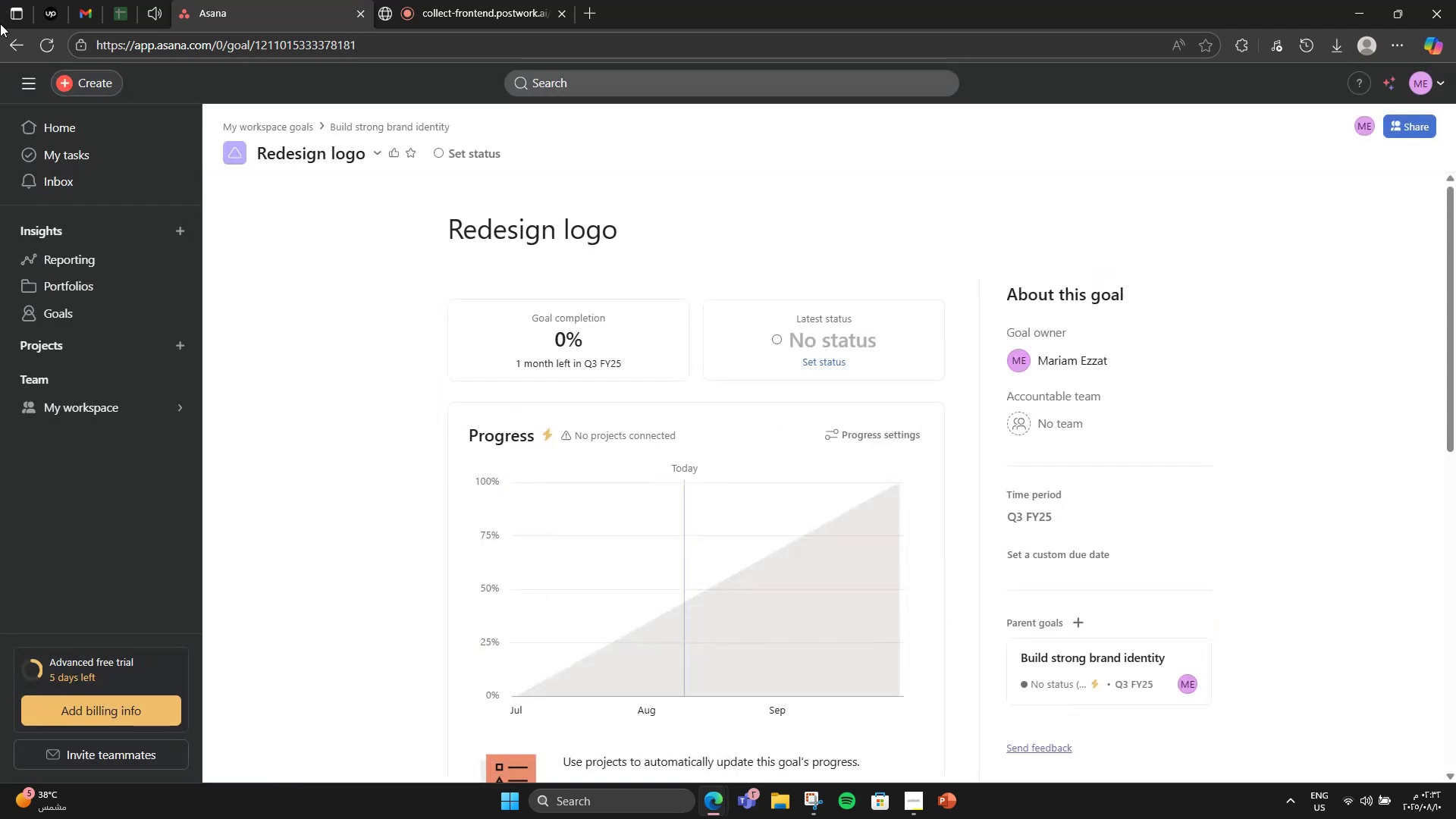 
left_click([0, 50])
 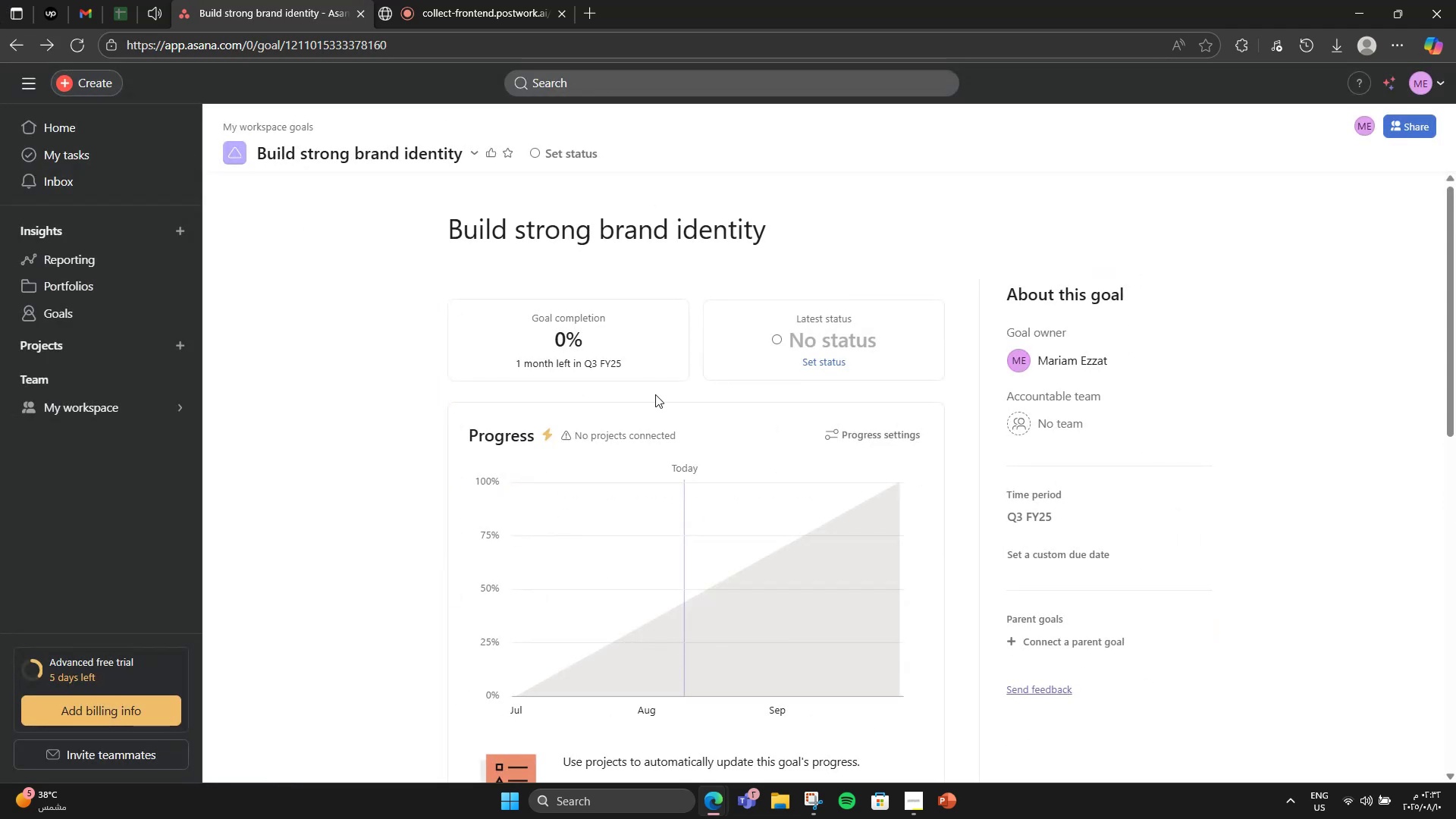 
scroll: coordinate [745, 491], scroll_direction: down, amount: 6.0
 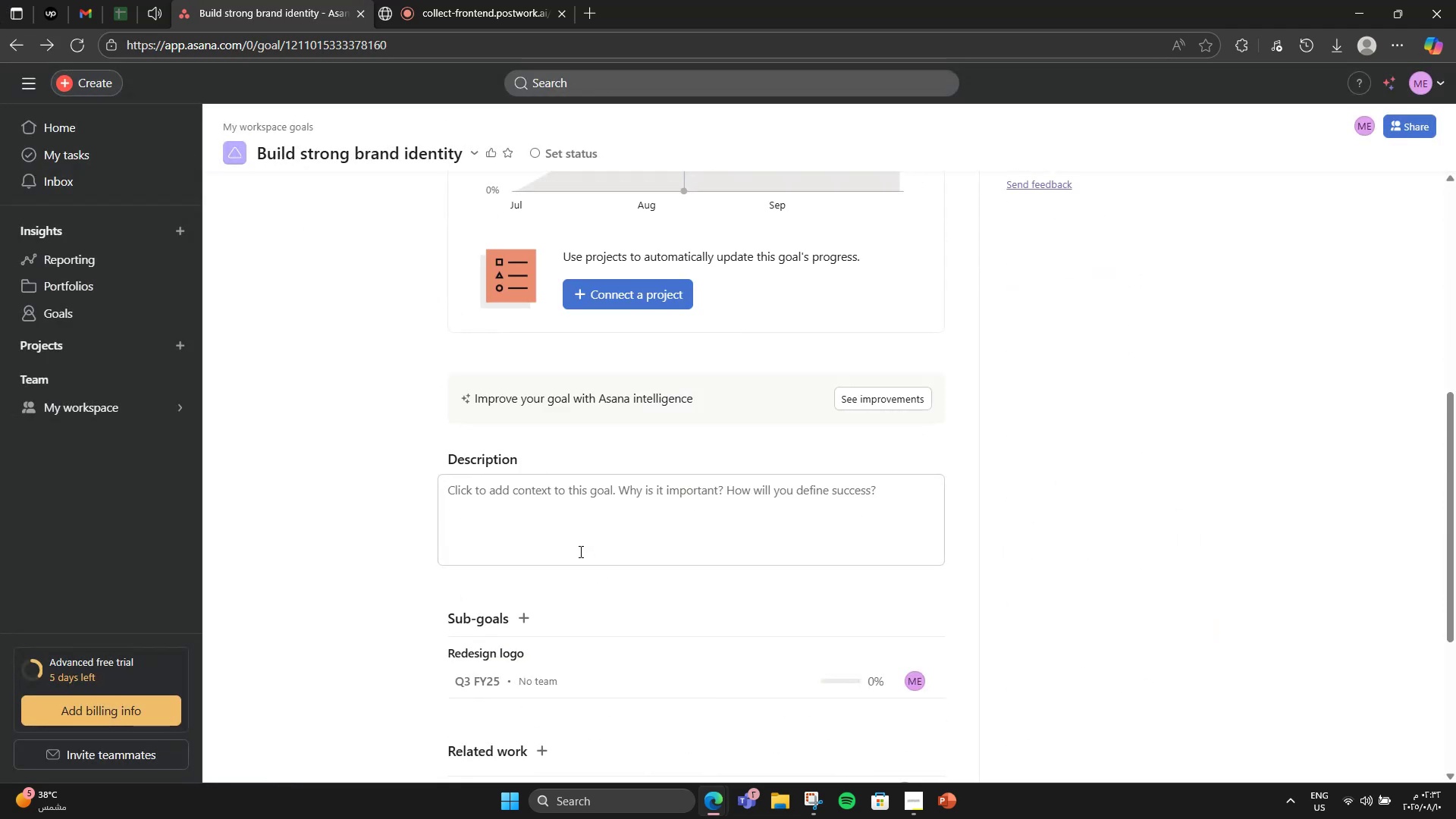 
type(r)
key(Backspace)
type(Res)
key(Backspace)
type(fer)
 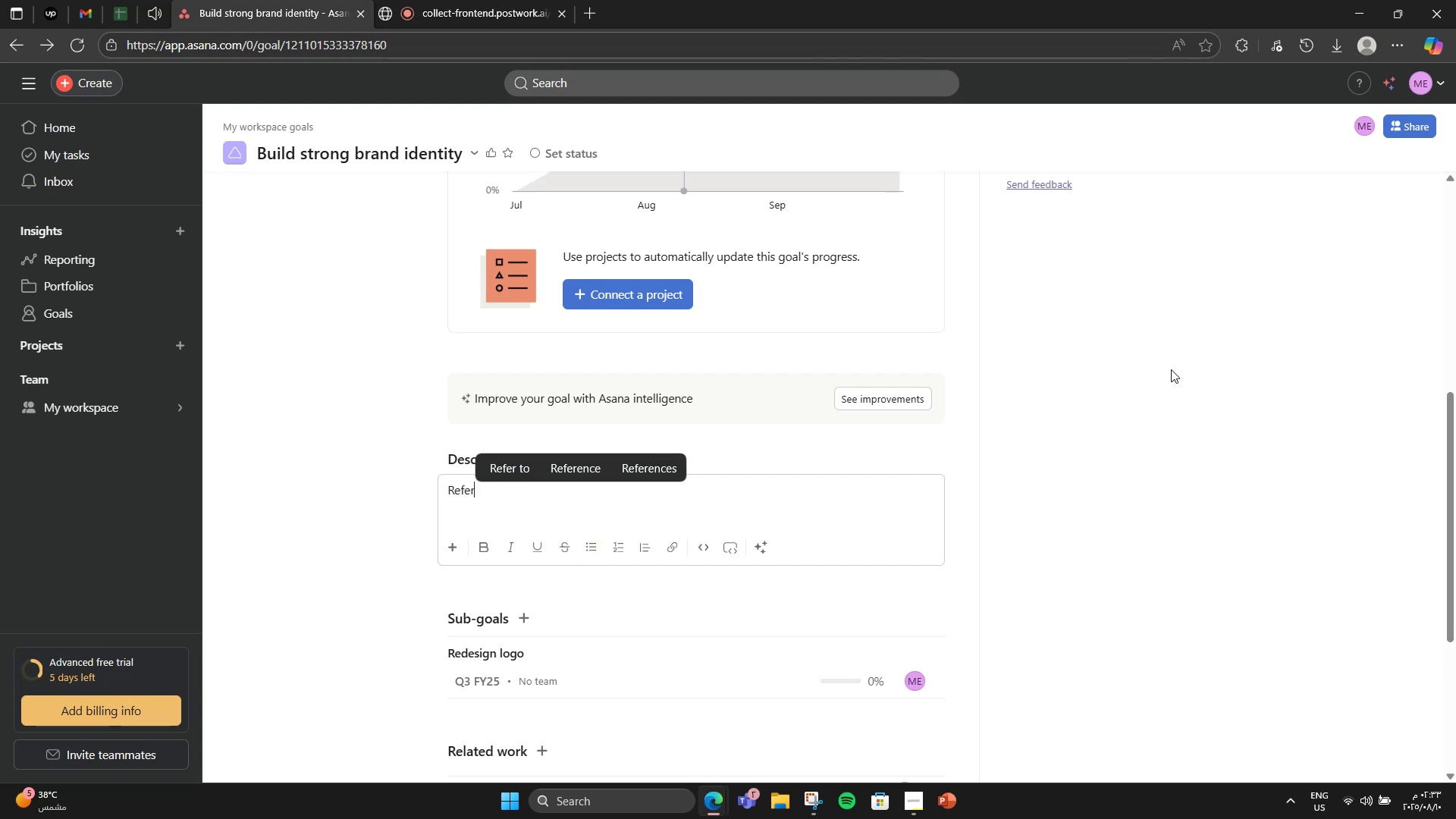 
key(Backspace)
key(Backspace)
type(resh clinic rb)
key(Backspace)
key(Backspace)
type( r)
key(Backspace)
type(branding to be more modern, luxxurious,)
 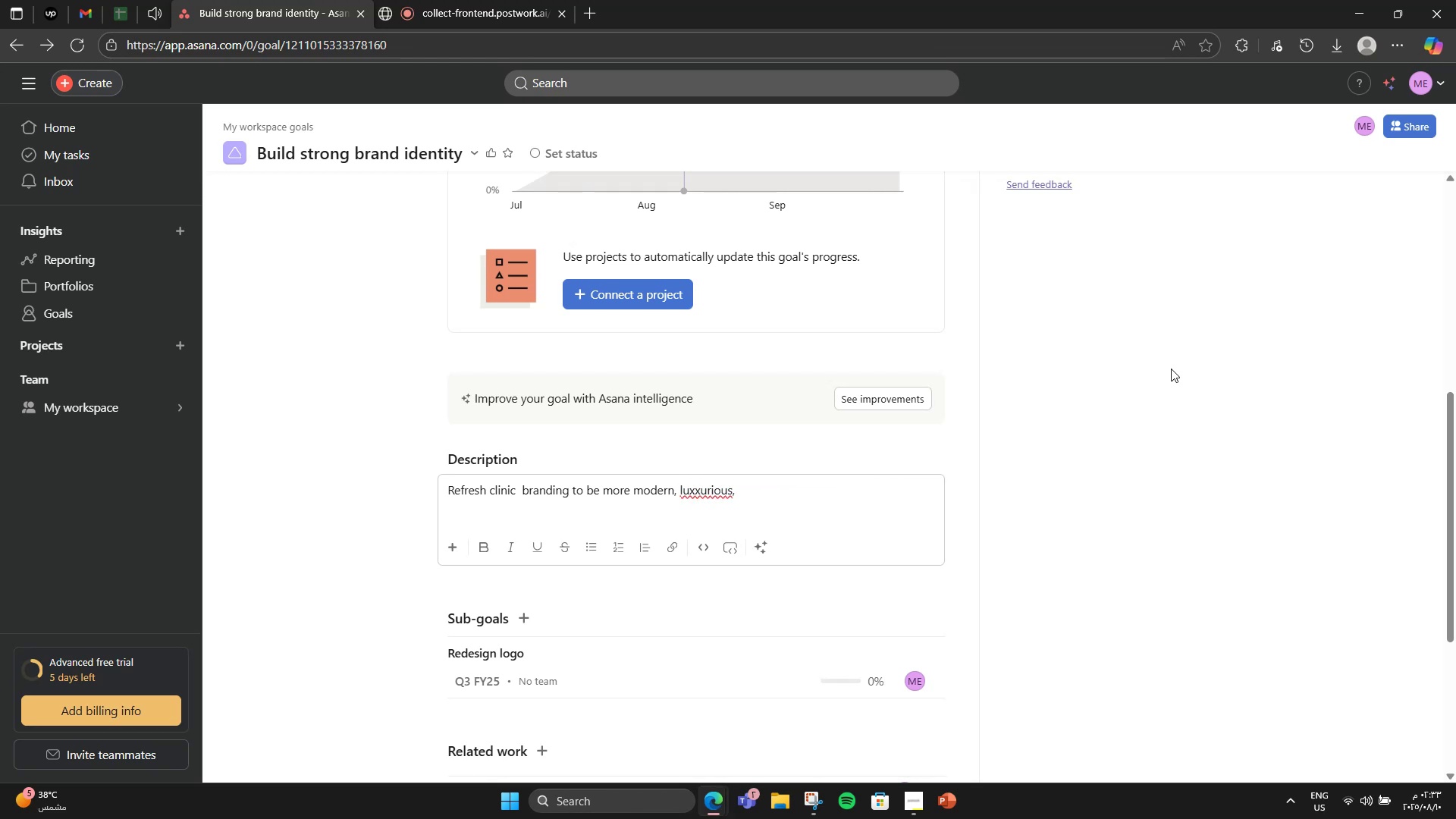 
hold_key(key=ArrowLeft, duration=0.76)
 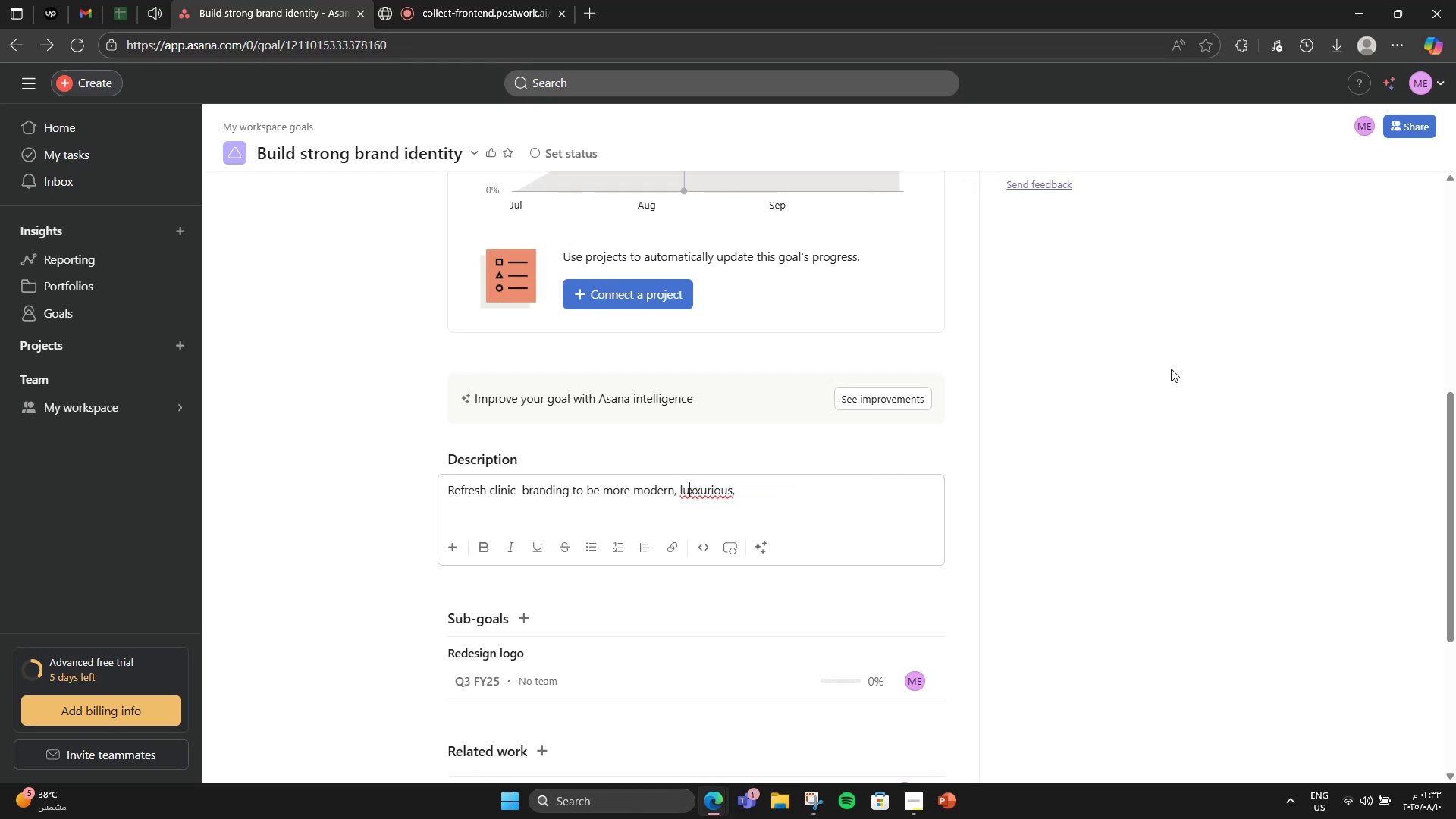 
key(ArrowRight)
 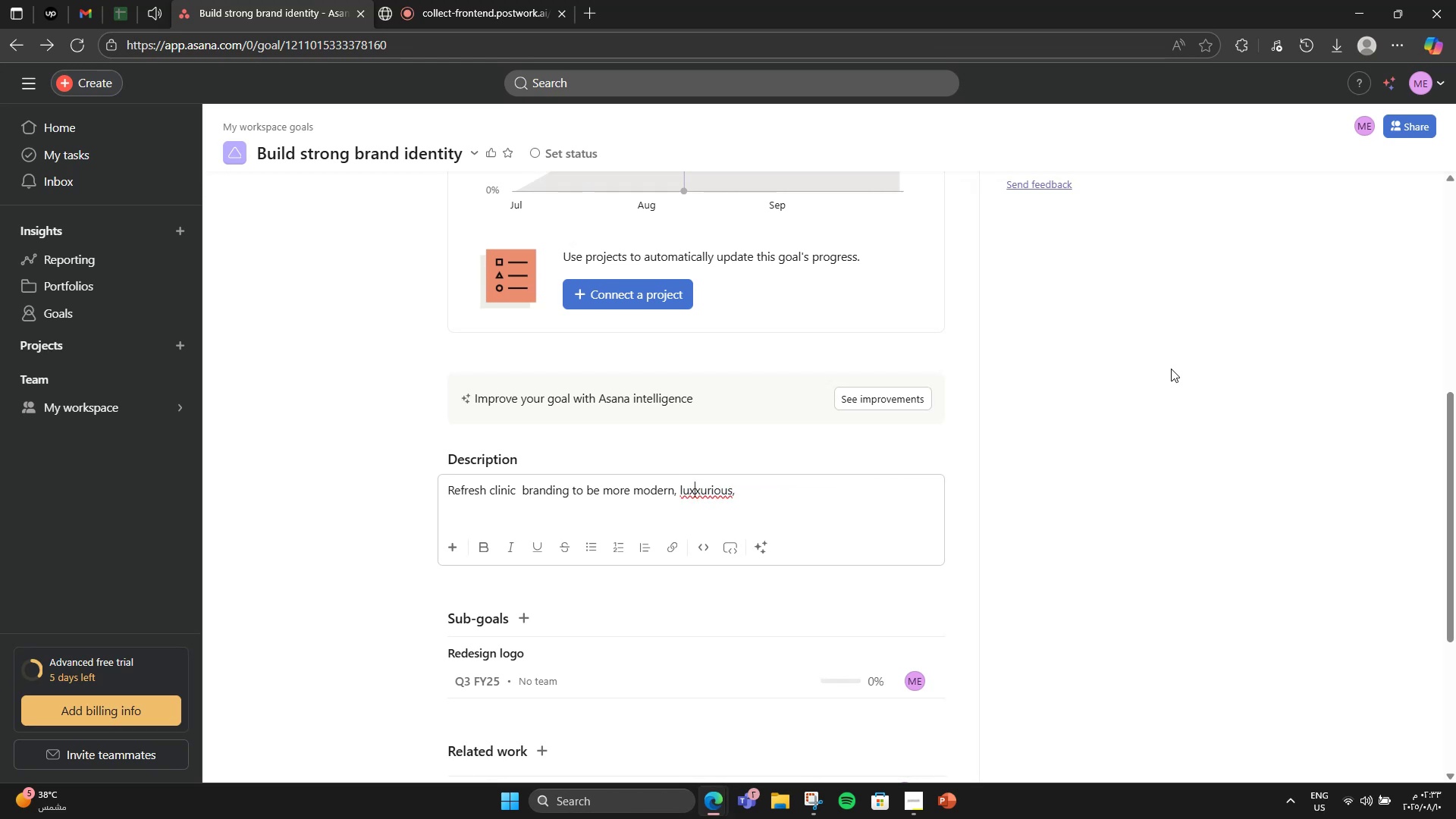 
key(Backspace)
type( and recon)
 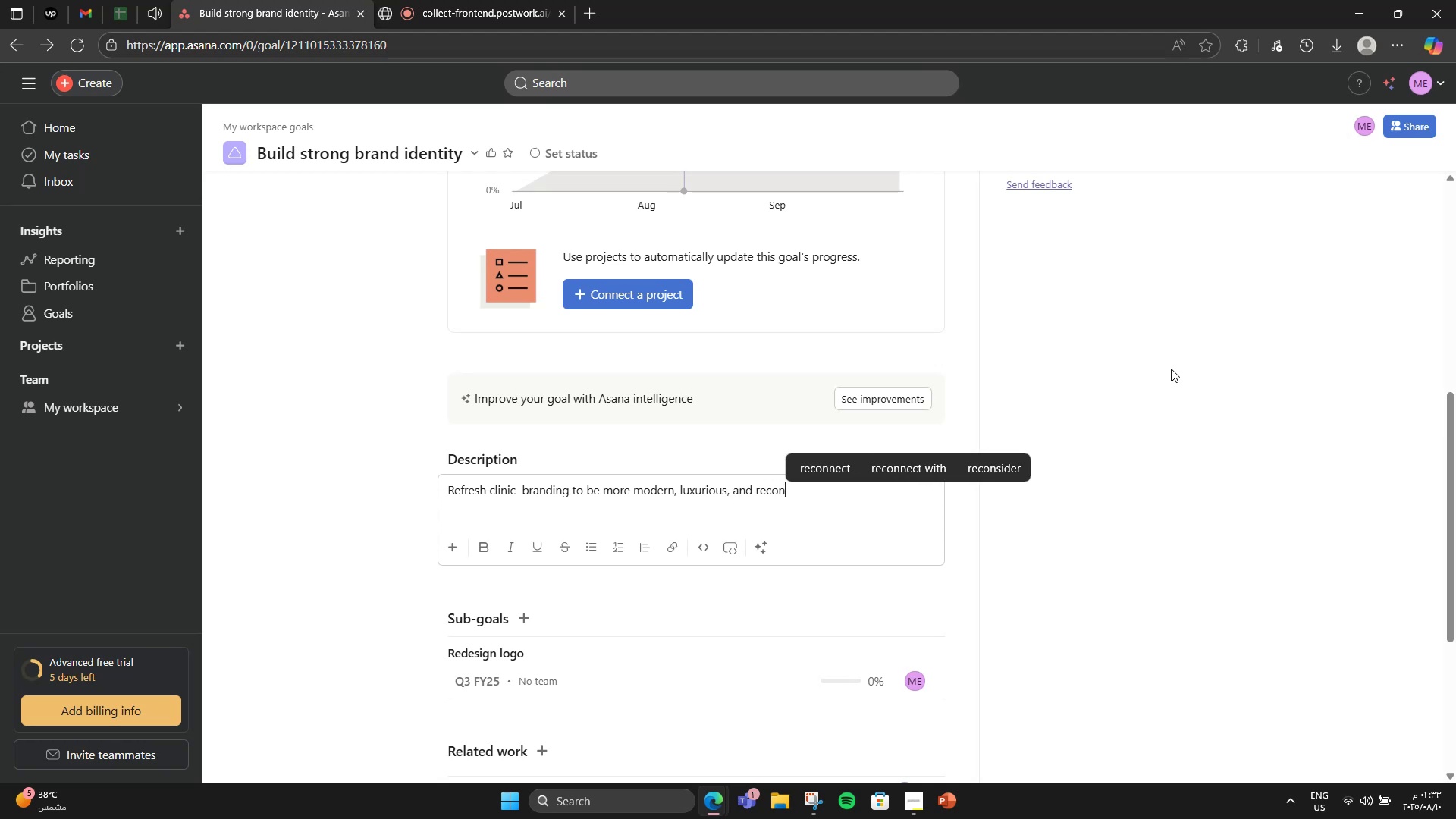 
hold_key(key=ArrowRight, duration=0.86)
 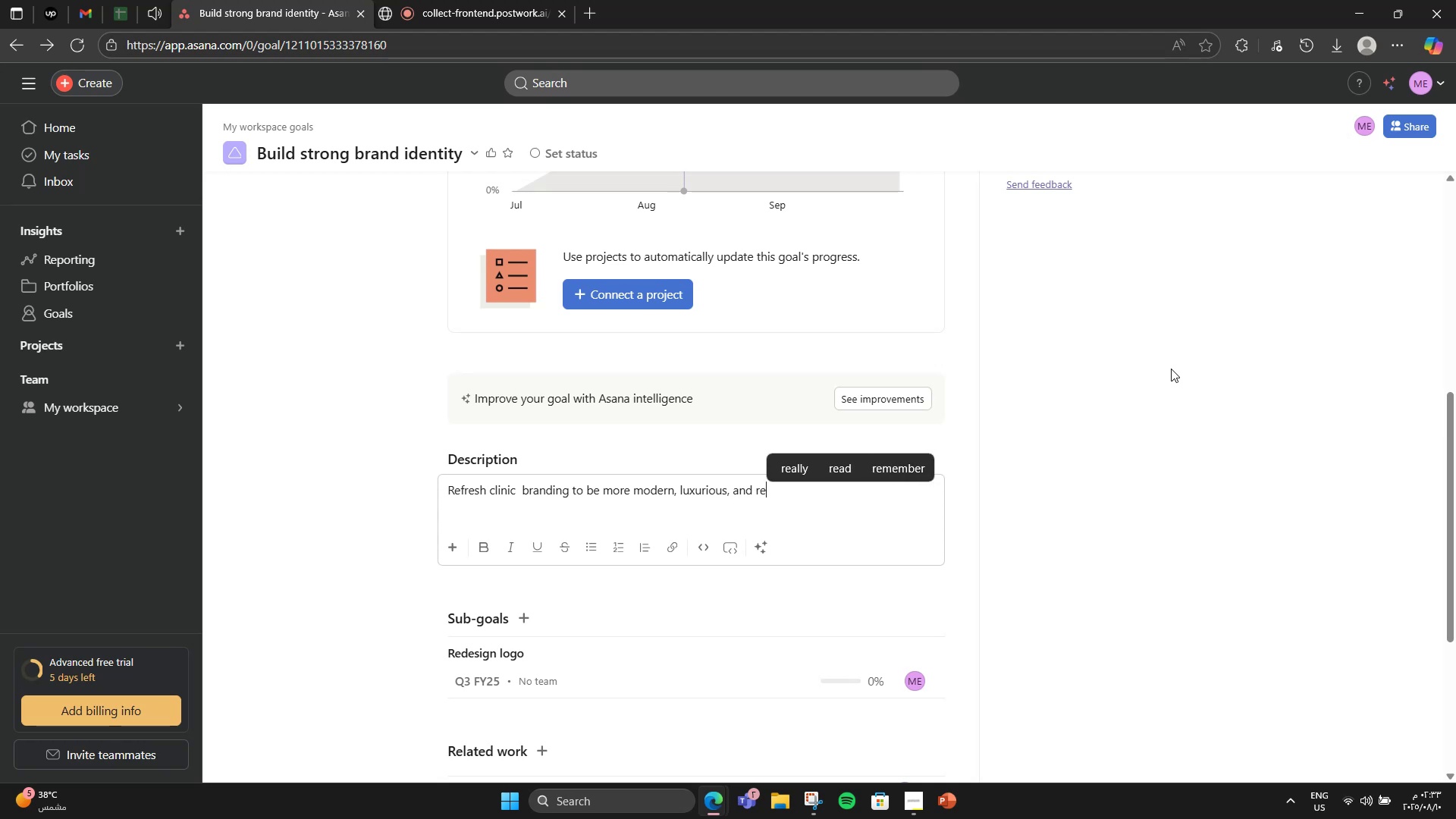 
key(Backspace)
type(gnizabe)
key(Backspace)
type(le)
 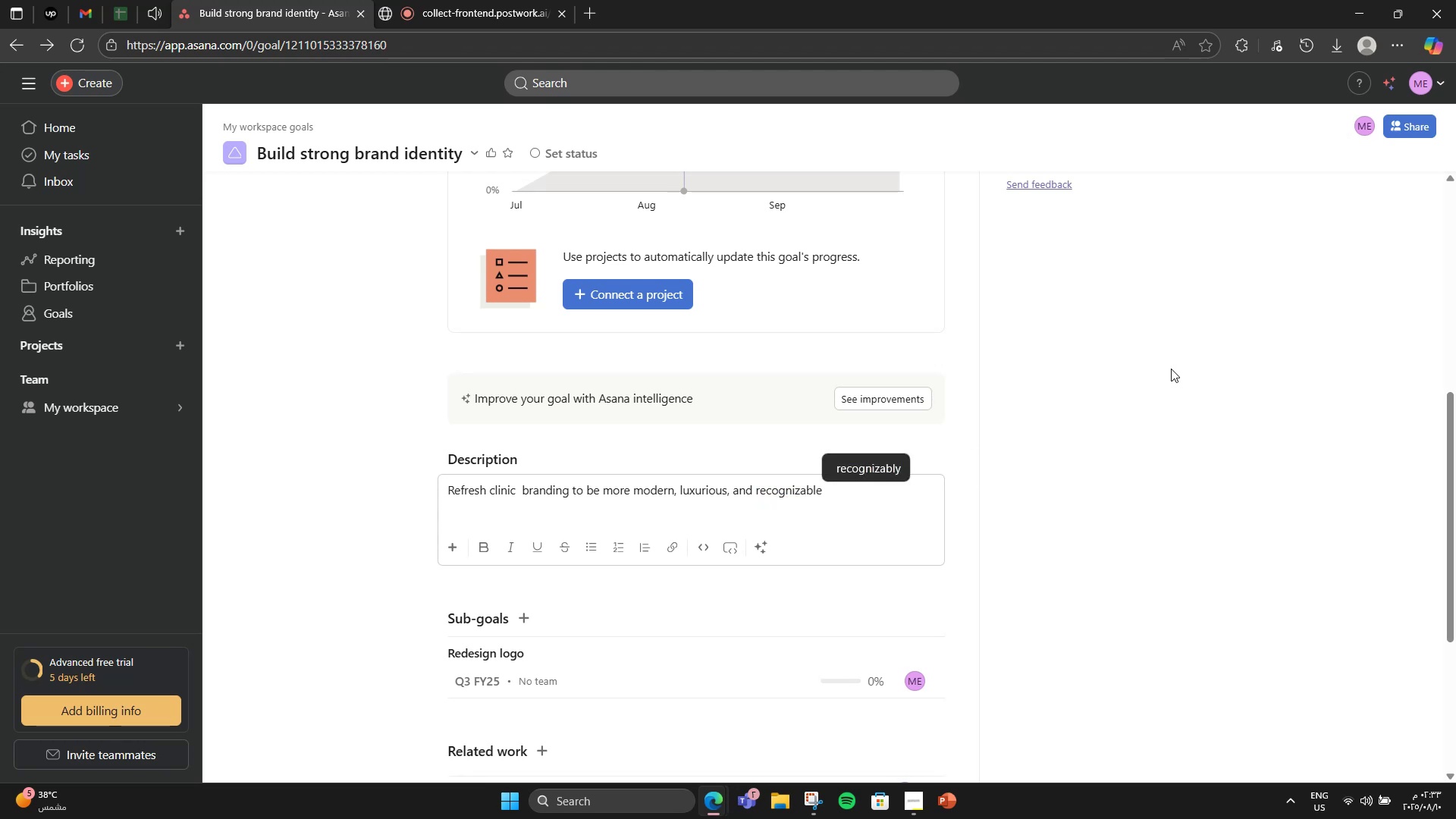 
left_click([1171, 368])
 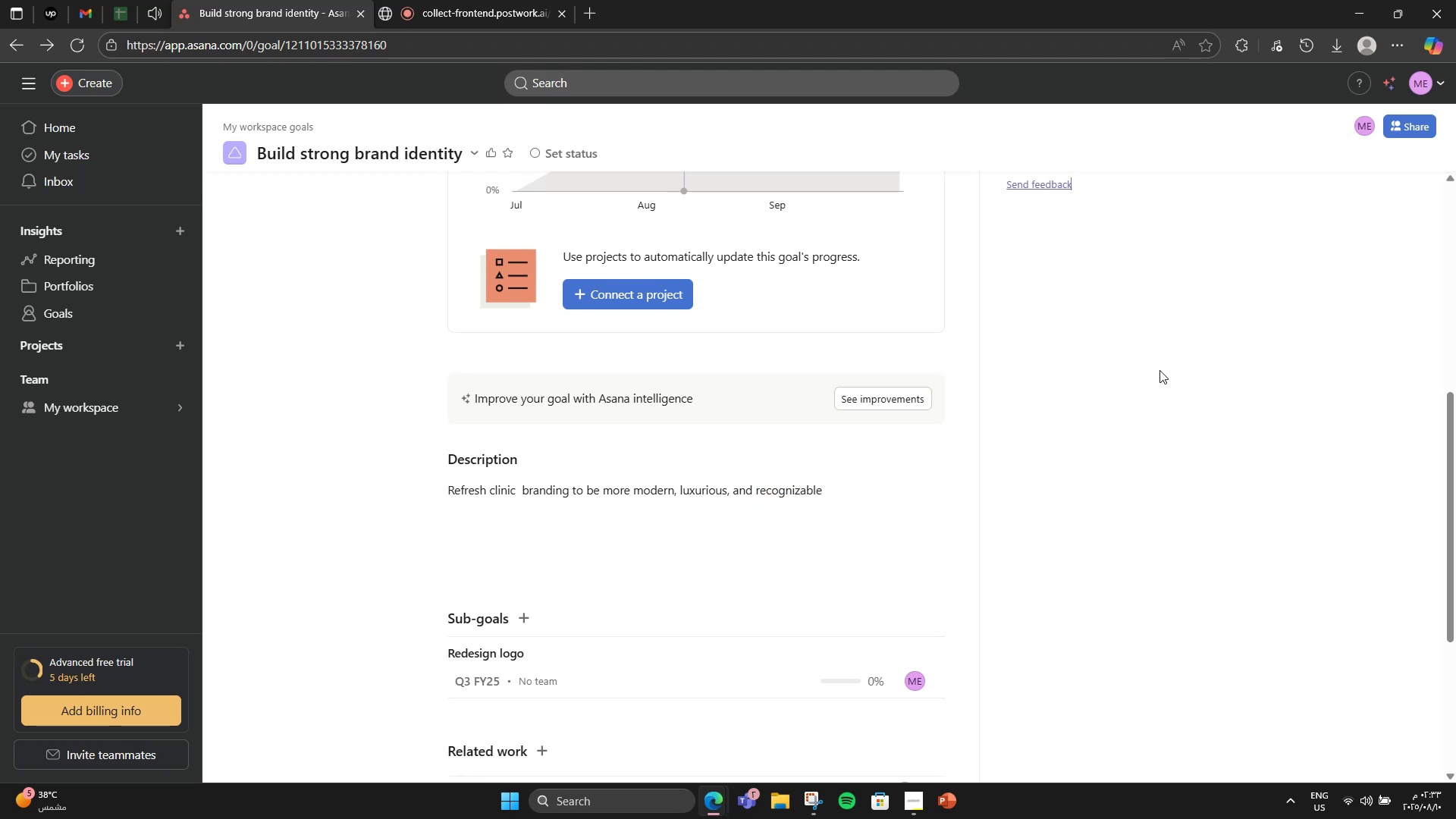 
scroll: coordinate [1076, 433], scroll_direction: down, amount: 2.0
 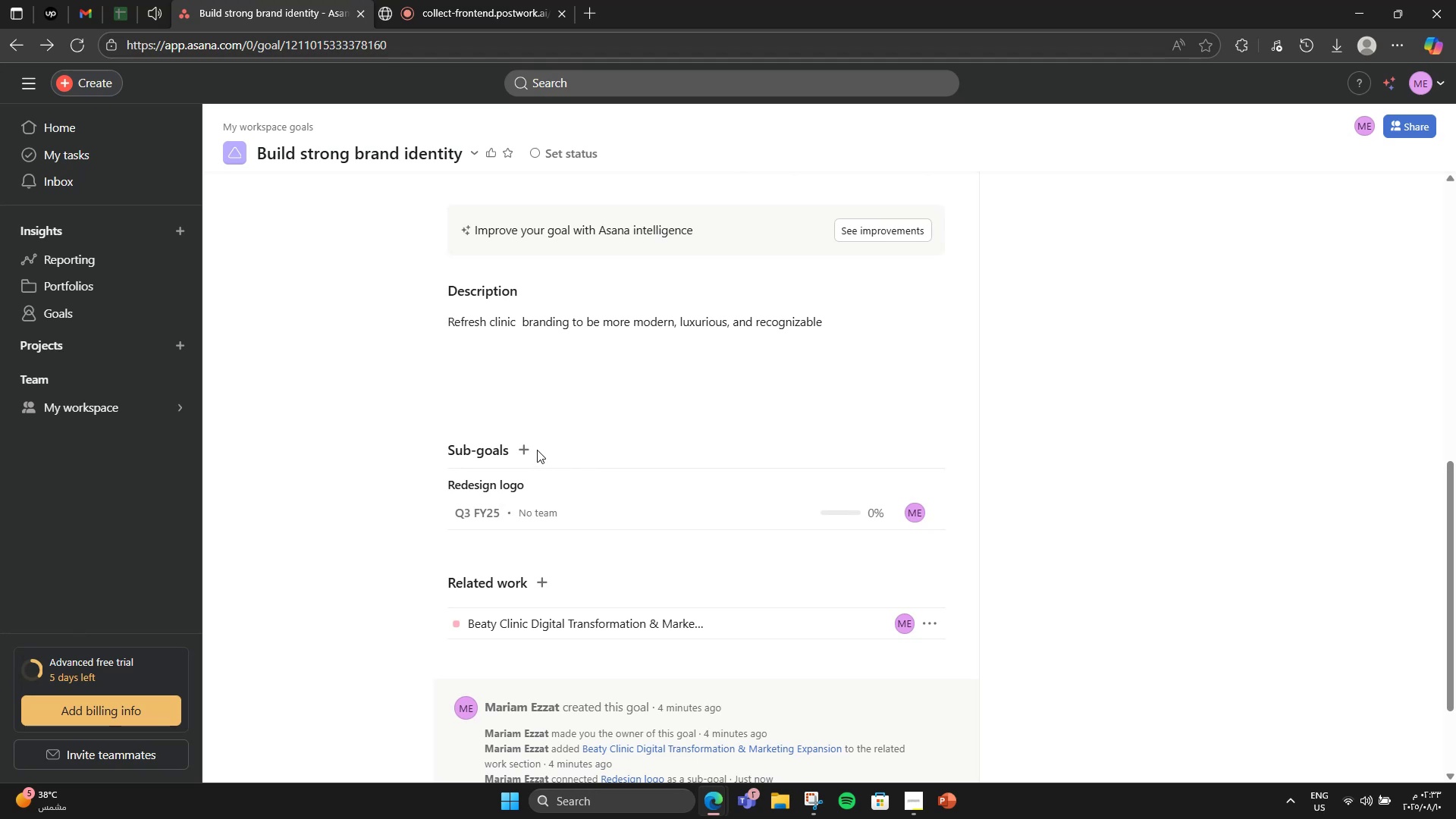 
left_click([532, 448])
 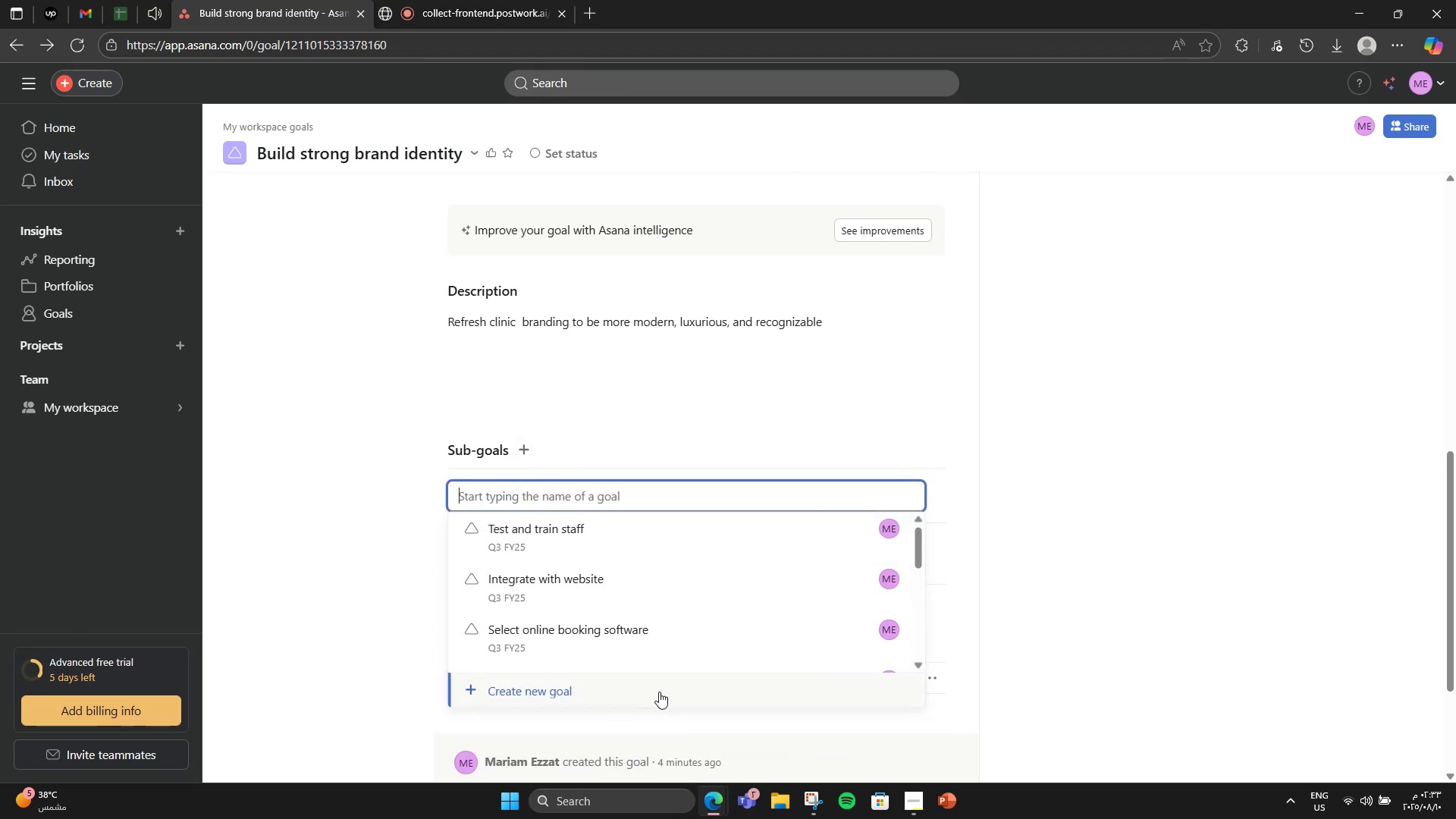 
left_click([685, 699])
 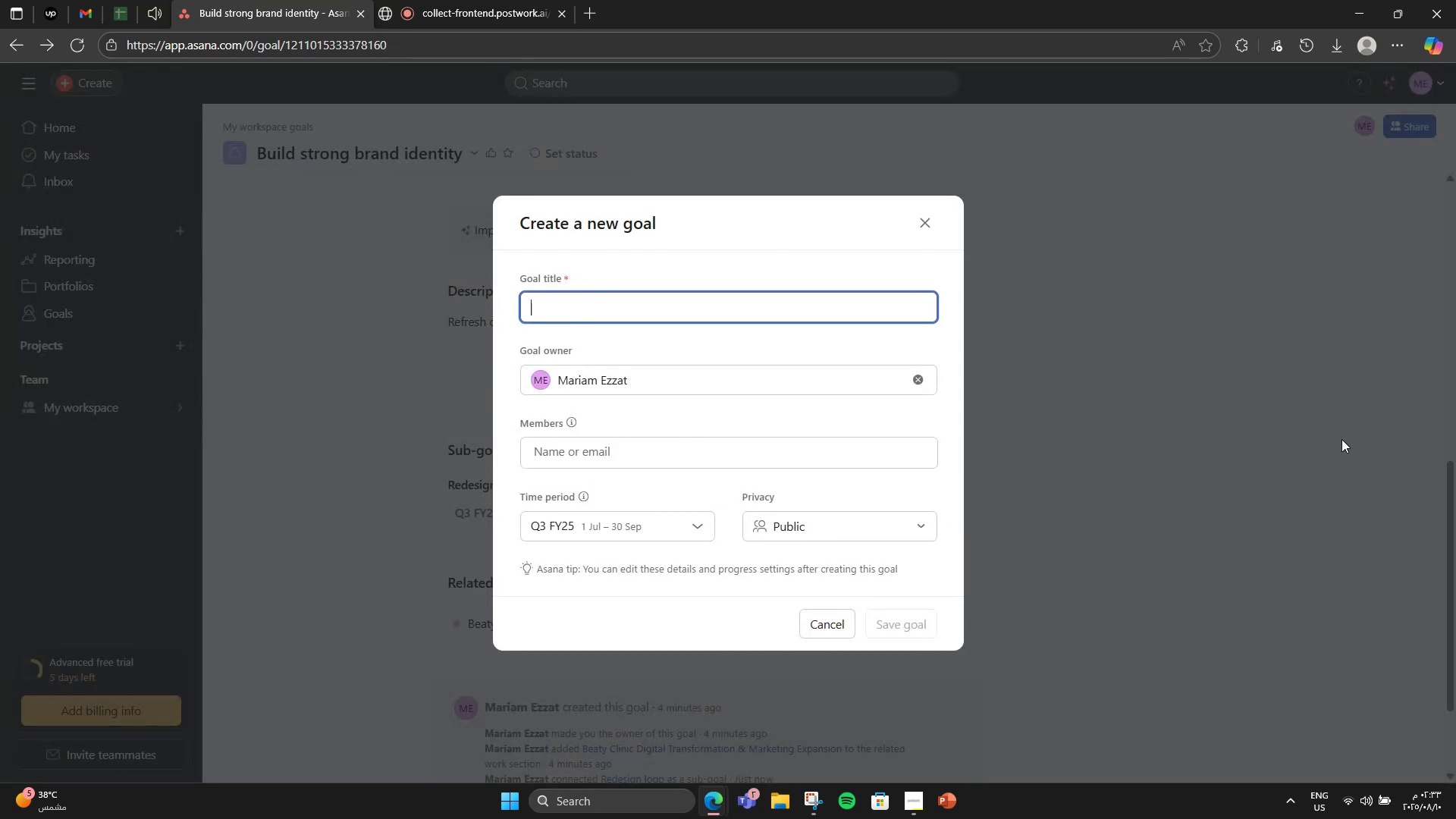 
type(Create style guide)
 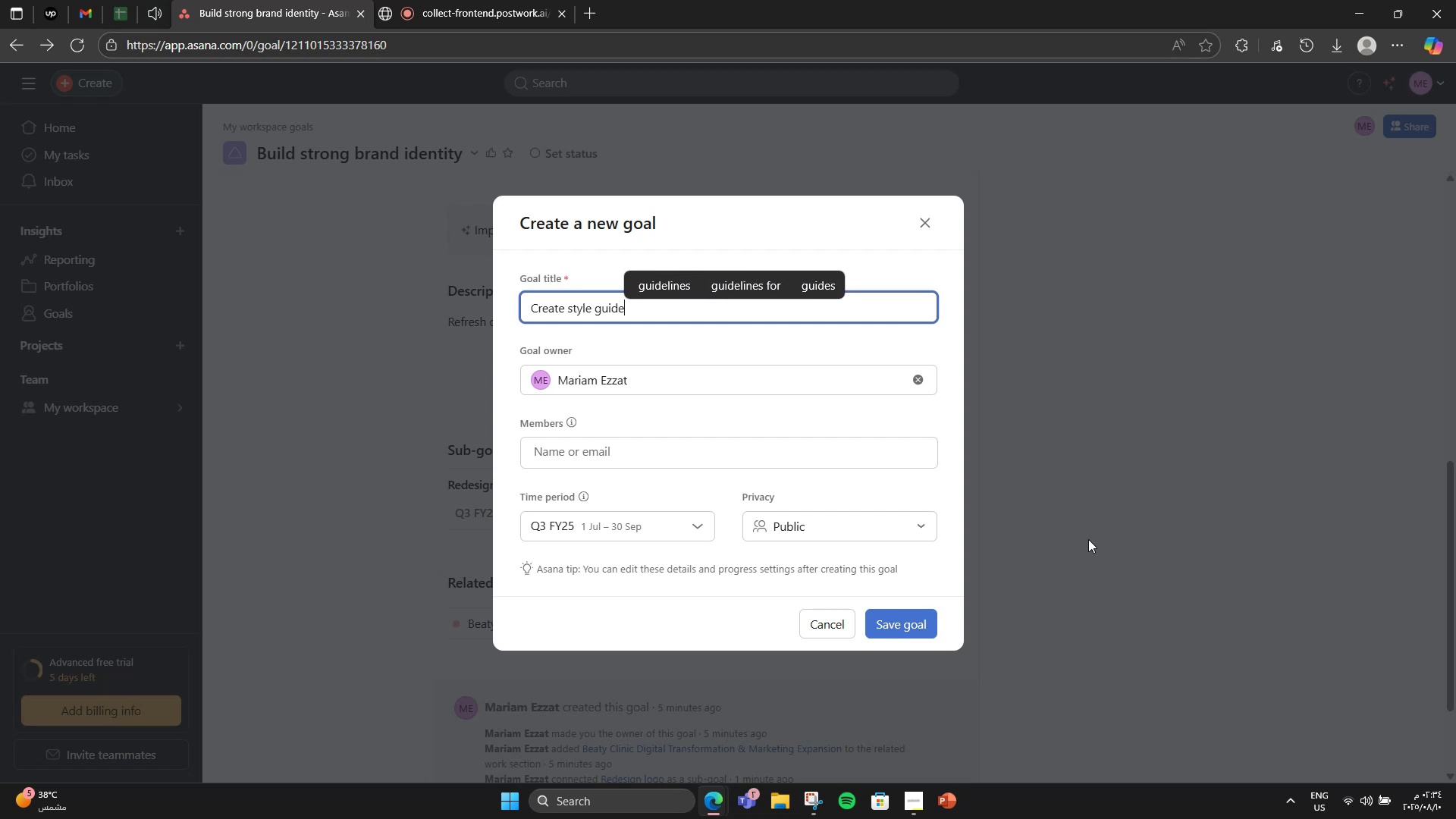 
left_click([907, 629])
 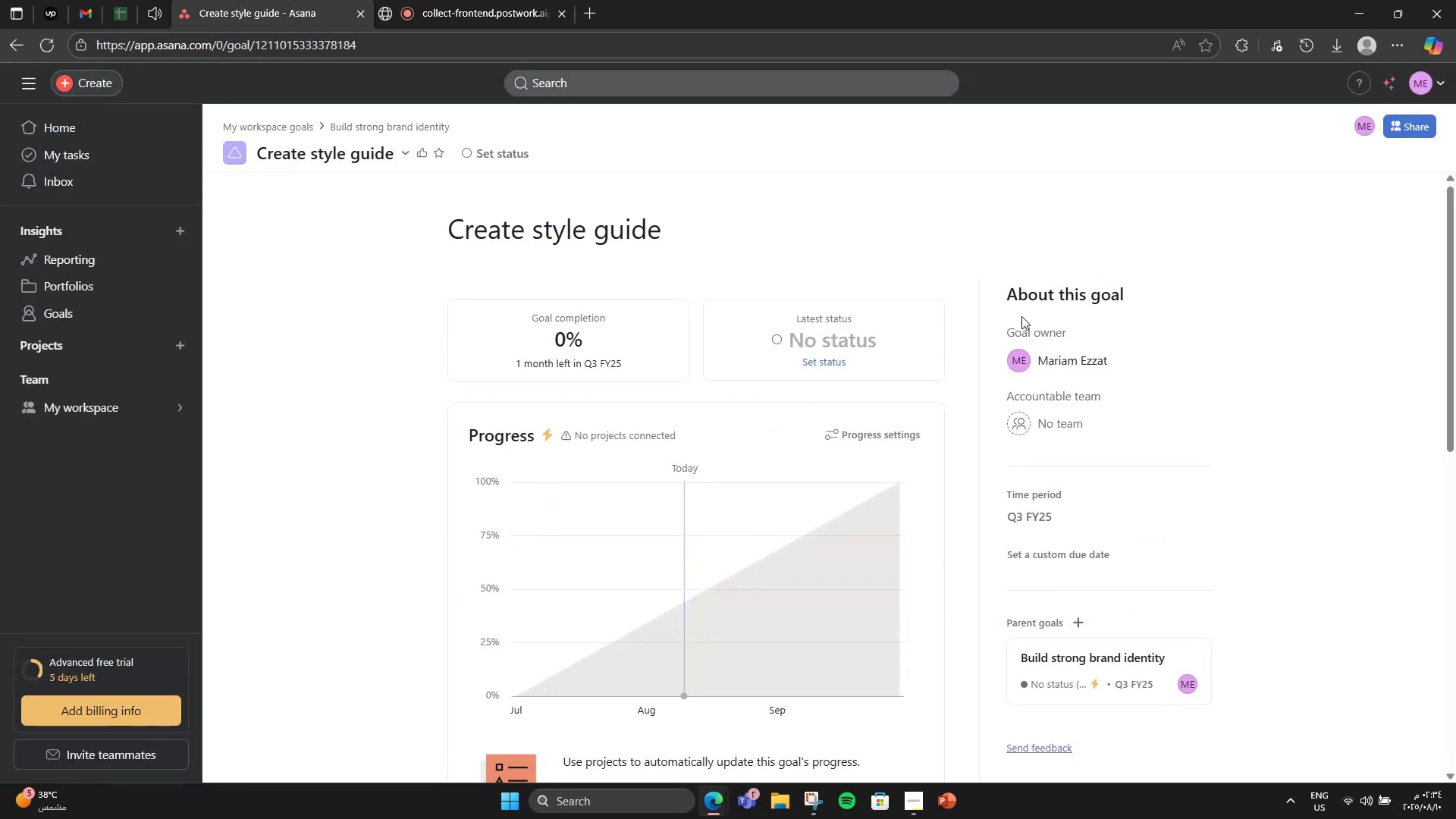 
scroll: coordinate [507, 435], scroll_direction: down, amount: 14.0
 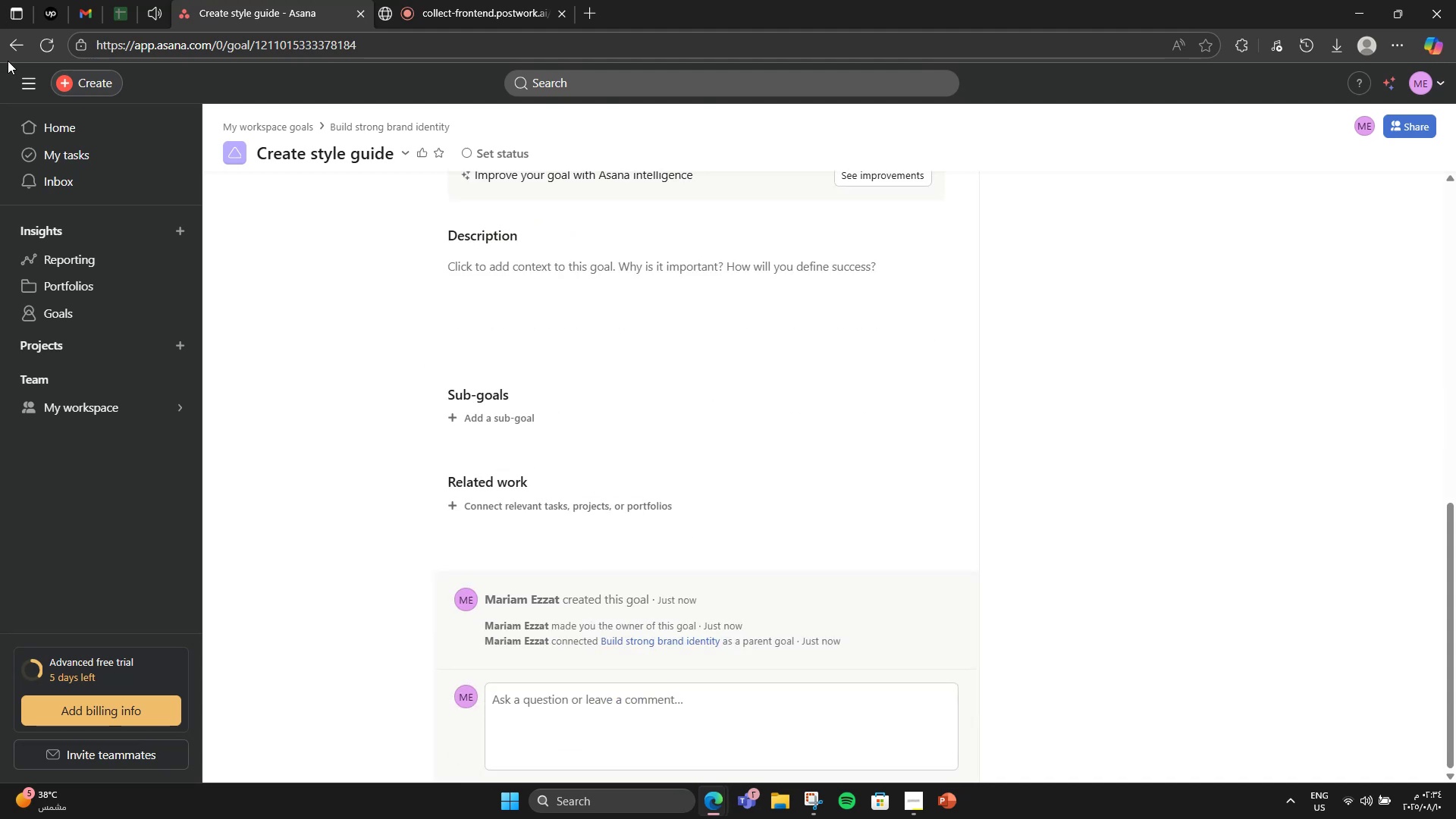 
left_click([13, 39])
 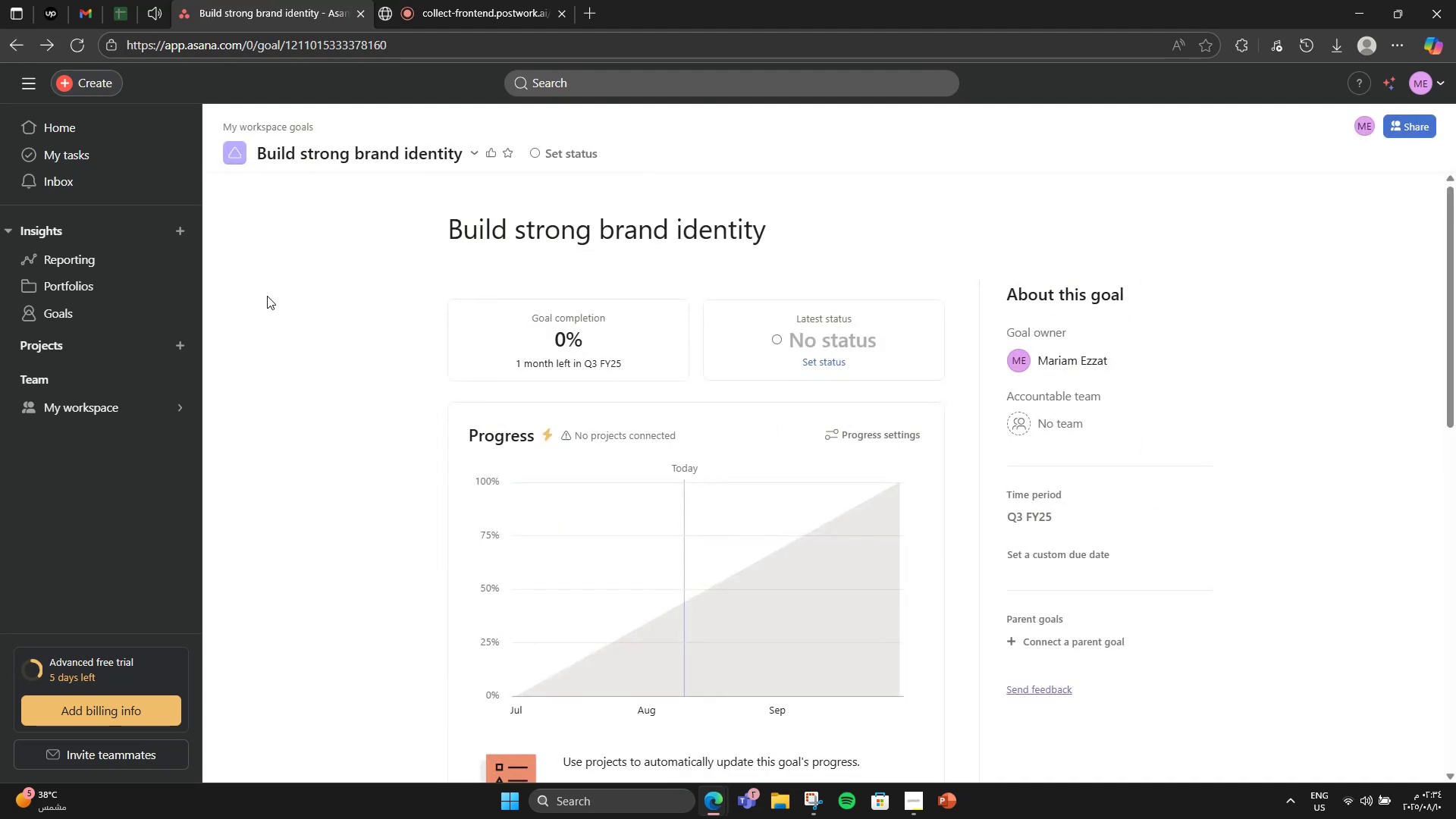 
scroll: coordinate [679, 542], scroll_direction: down, amount: 11.0
 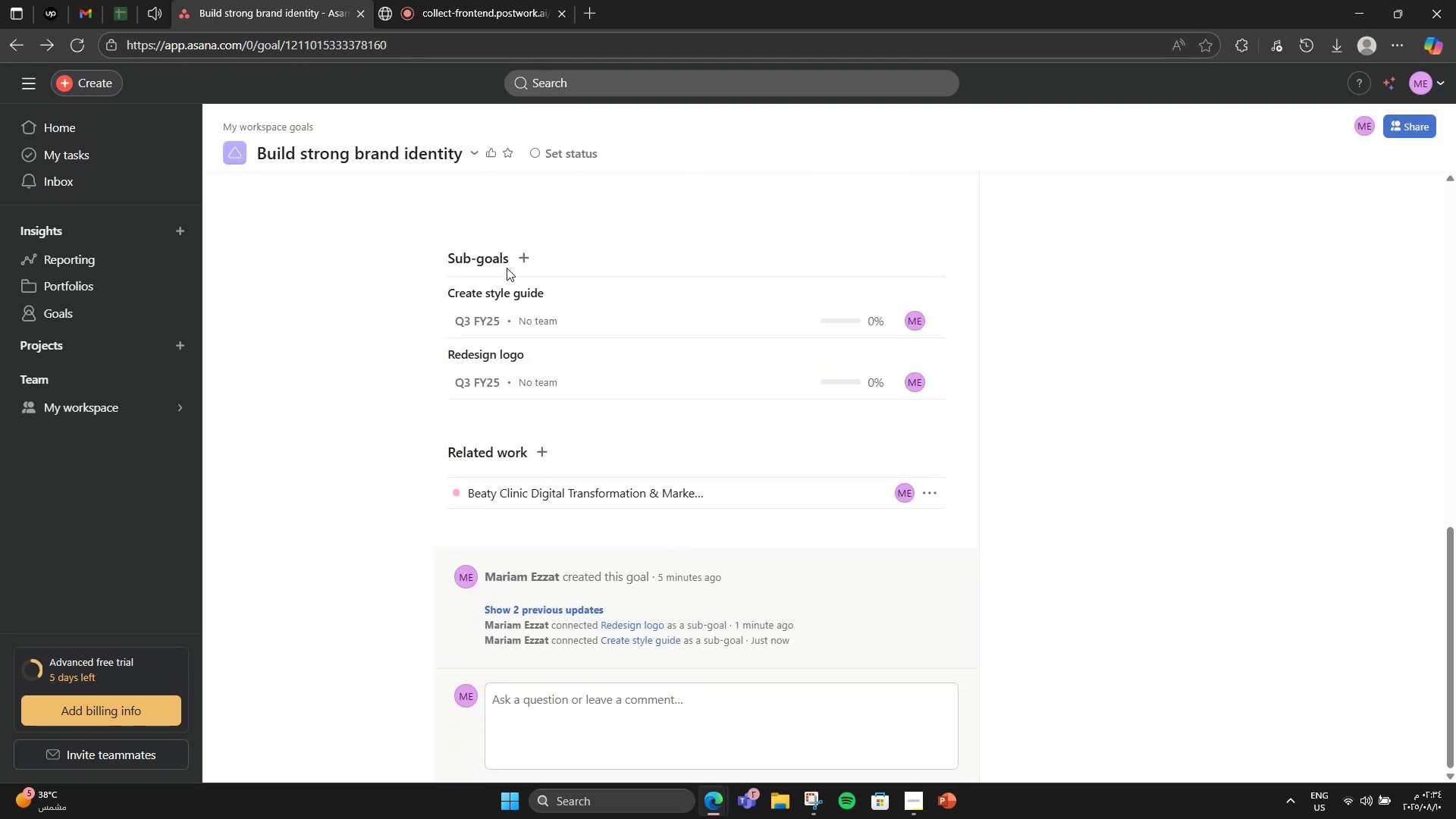 
left_click([514, 268])
 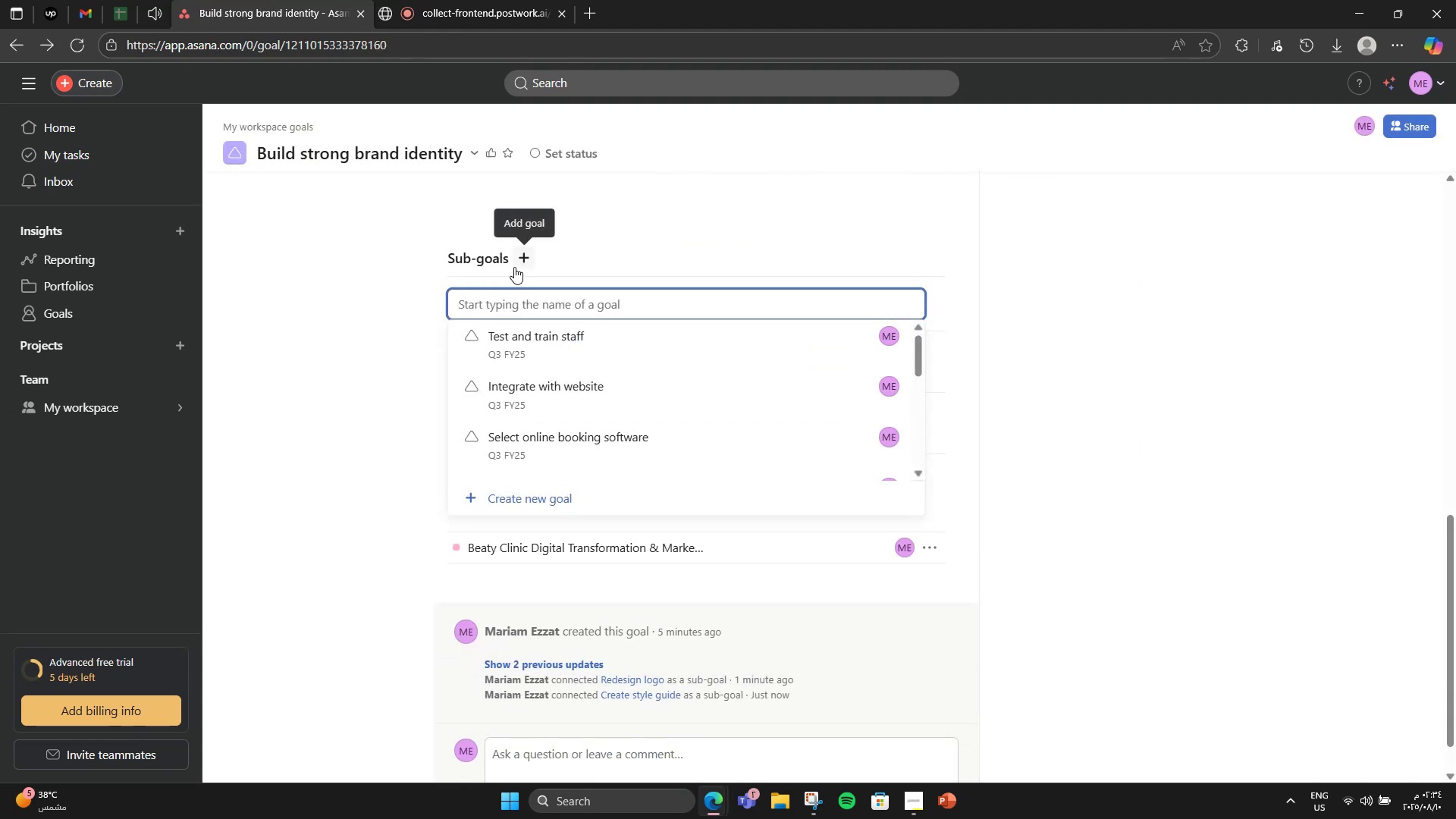 
type(Uo)
key(Backspace)
type(pdate signage and prib)
key(Backspace)
type(nted materials)
 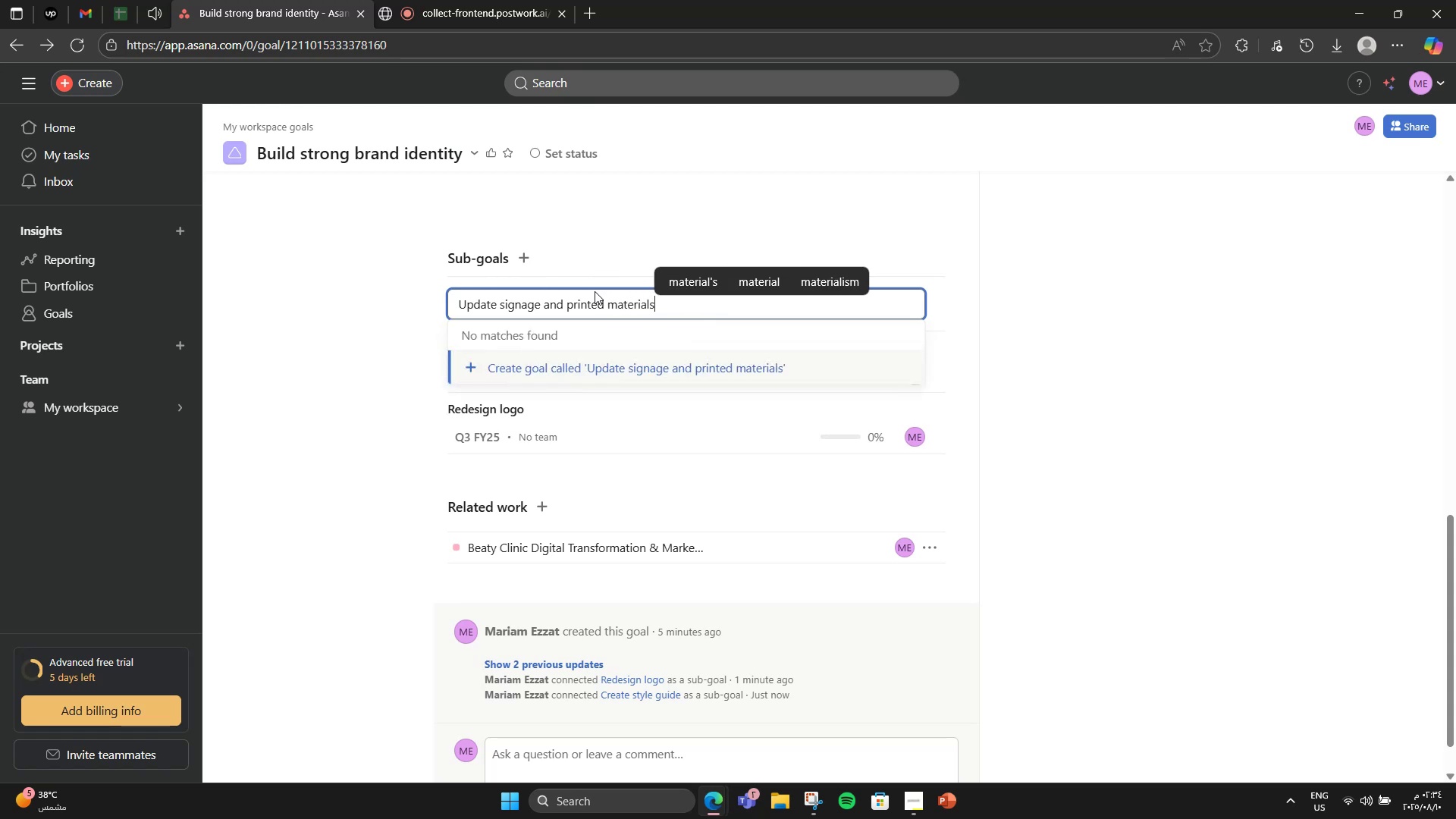 
left_click([1278, 422])
 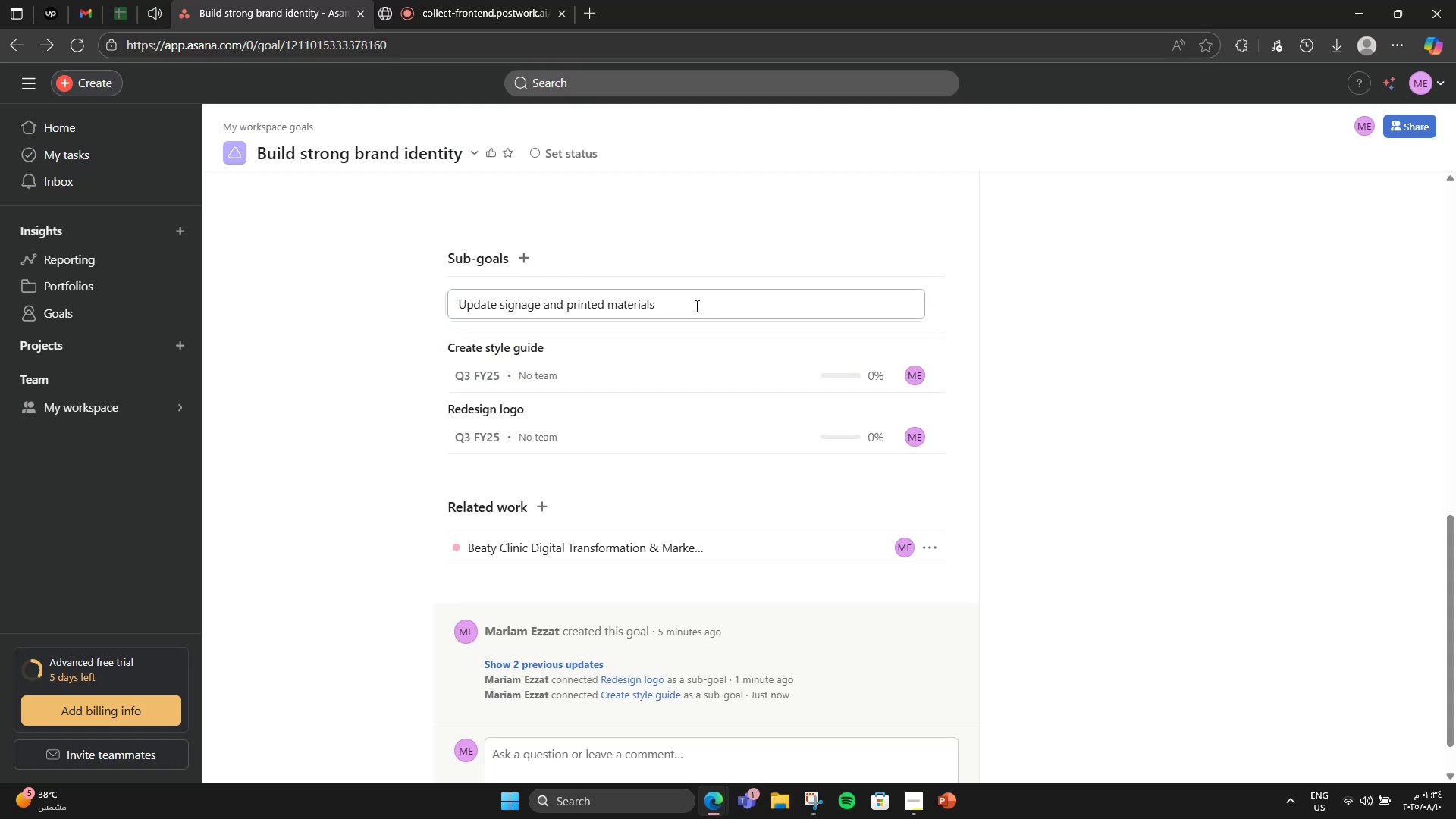 
left_click([695, 306])
 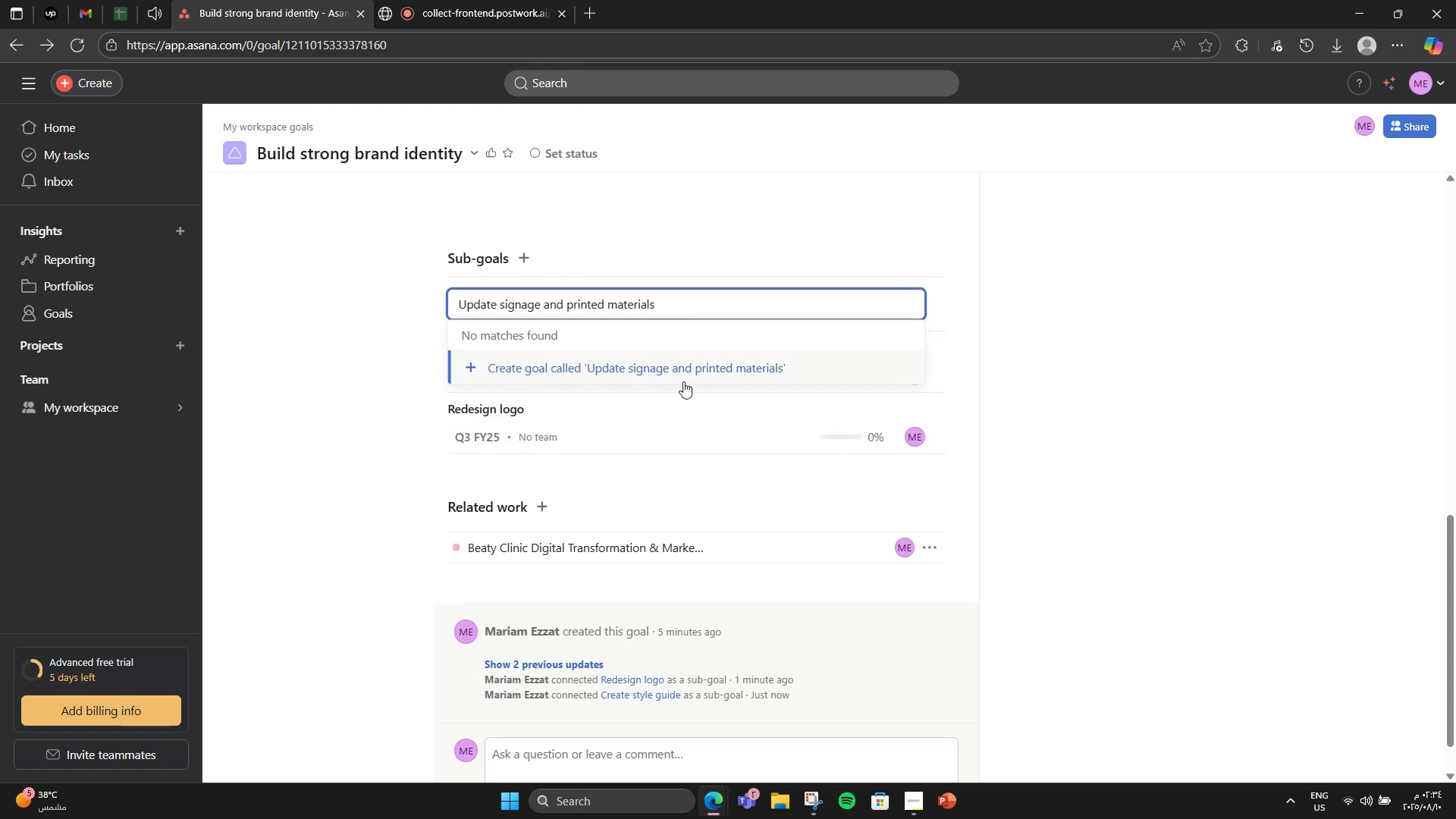 
left_click([679, 369])
 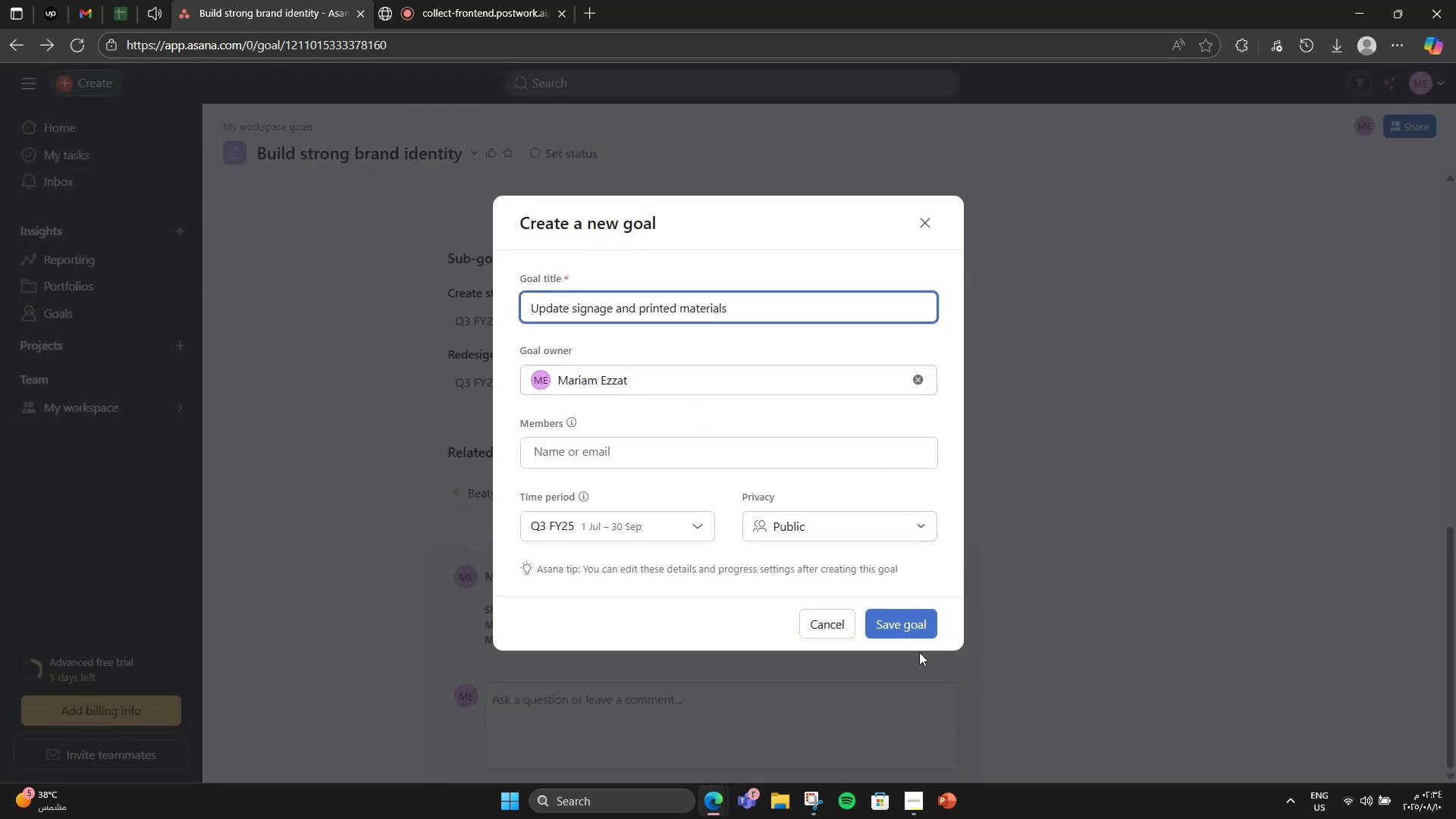 
left_click([896, 616])
 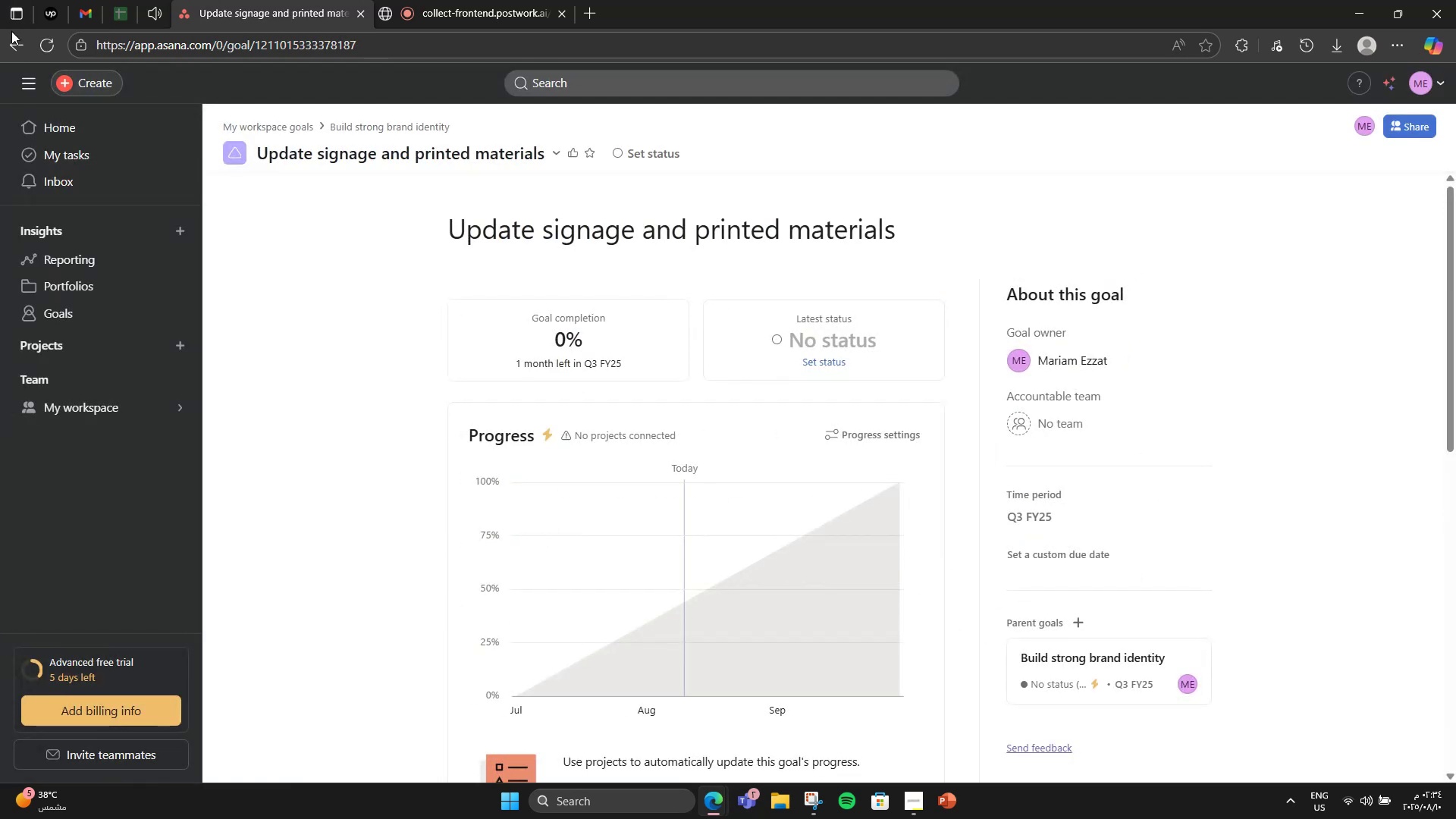 
left_click([11, 36])
 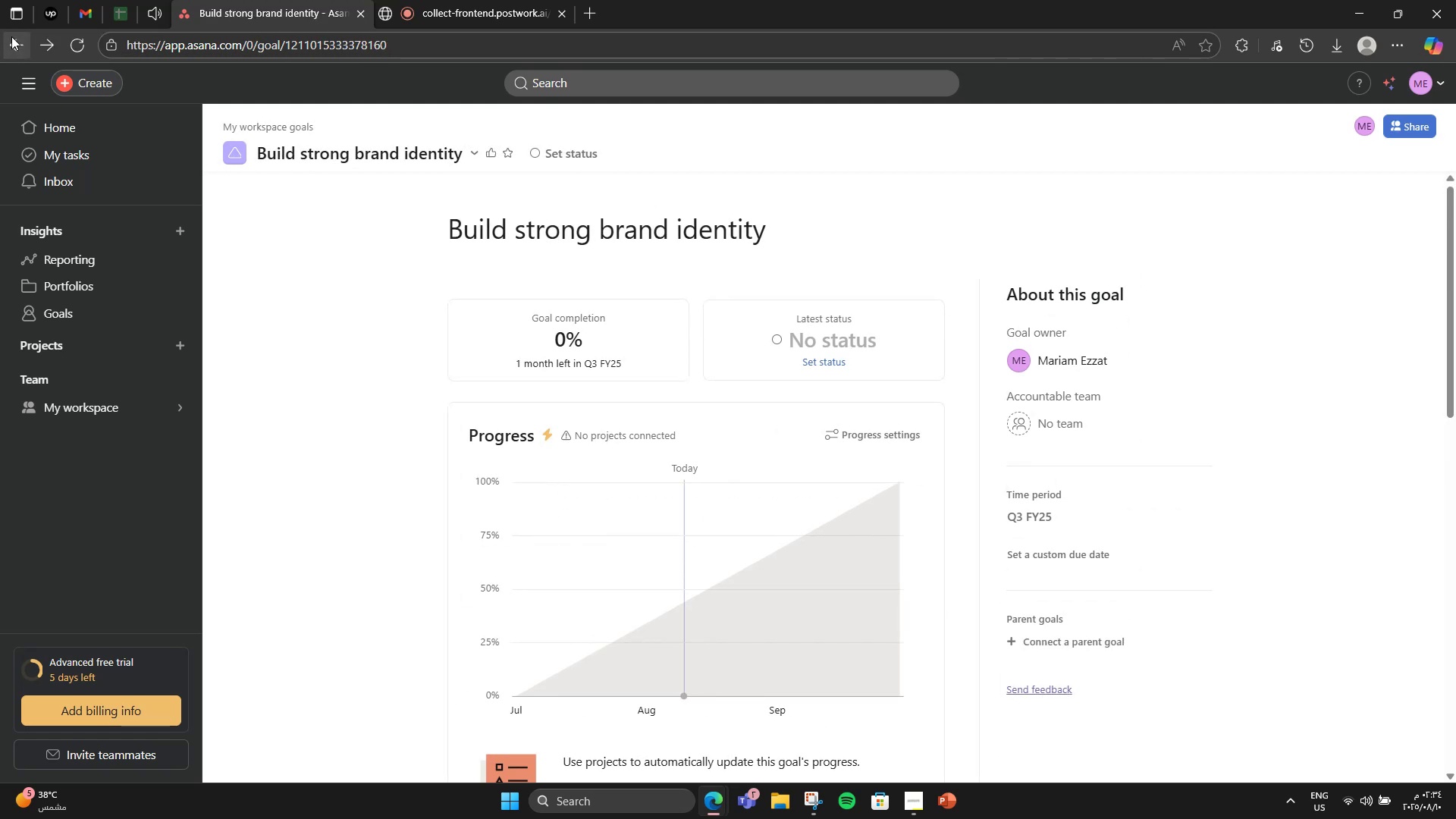 
left_click([11, 36])
 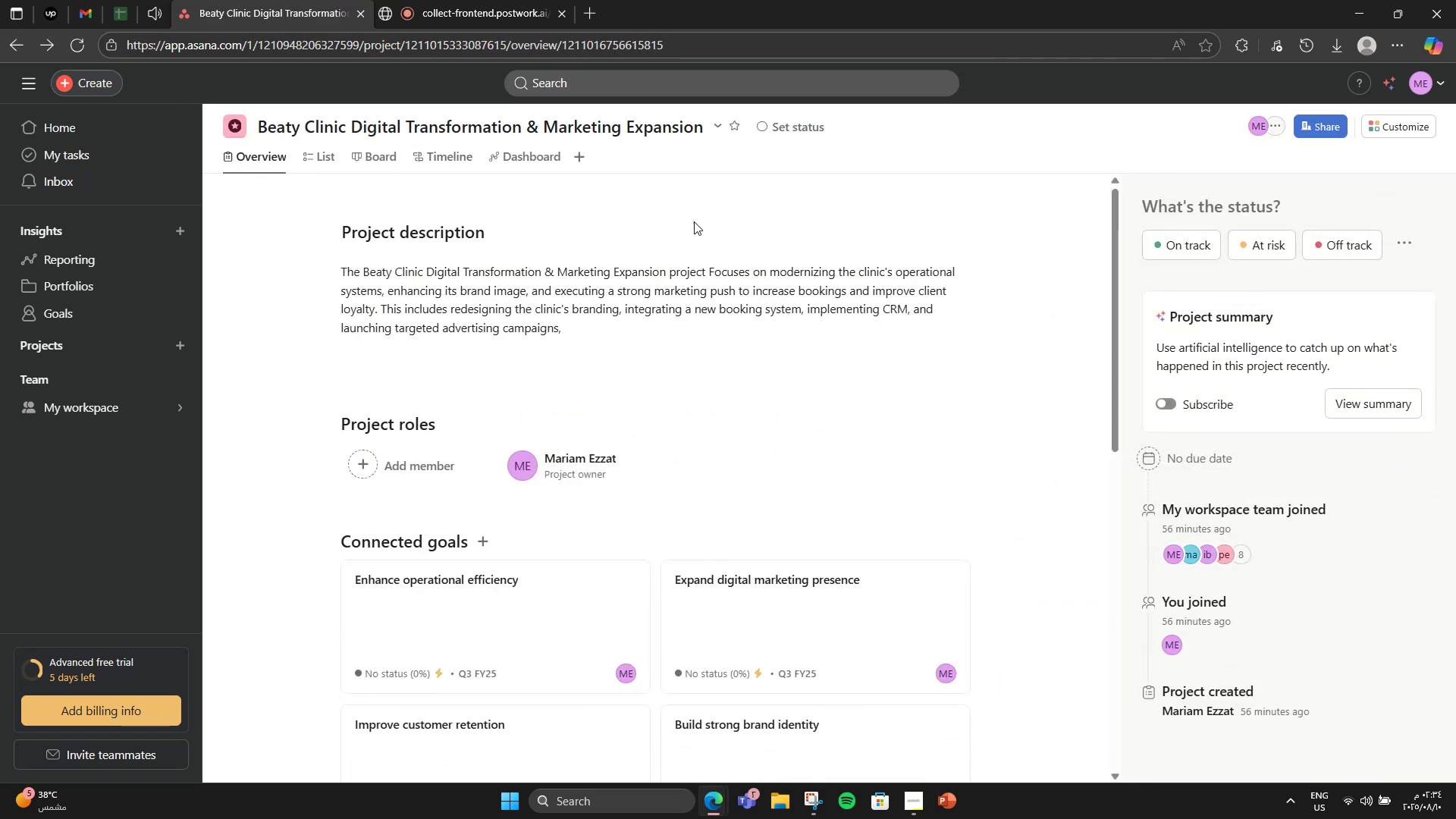 
scroll: coordinate [707, 455], scroll_direction: down, amount: 4.0
 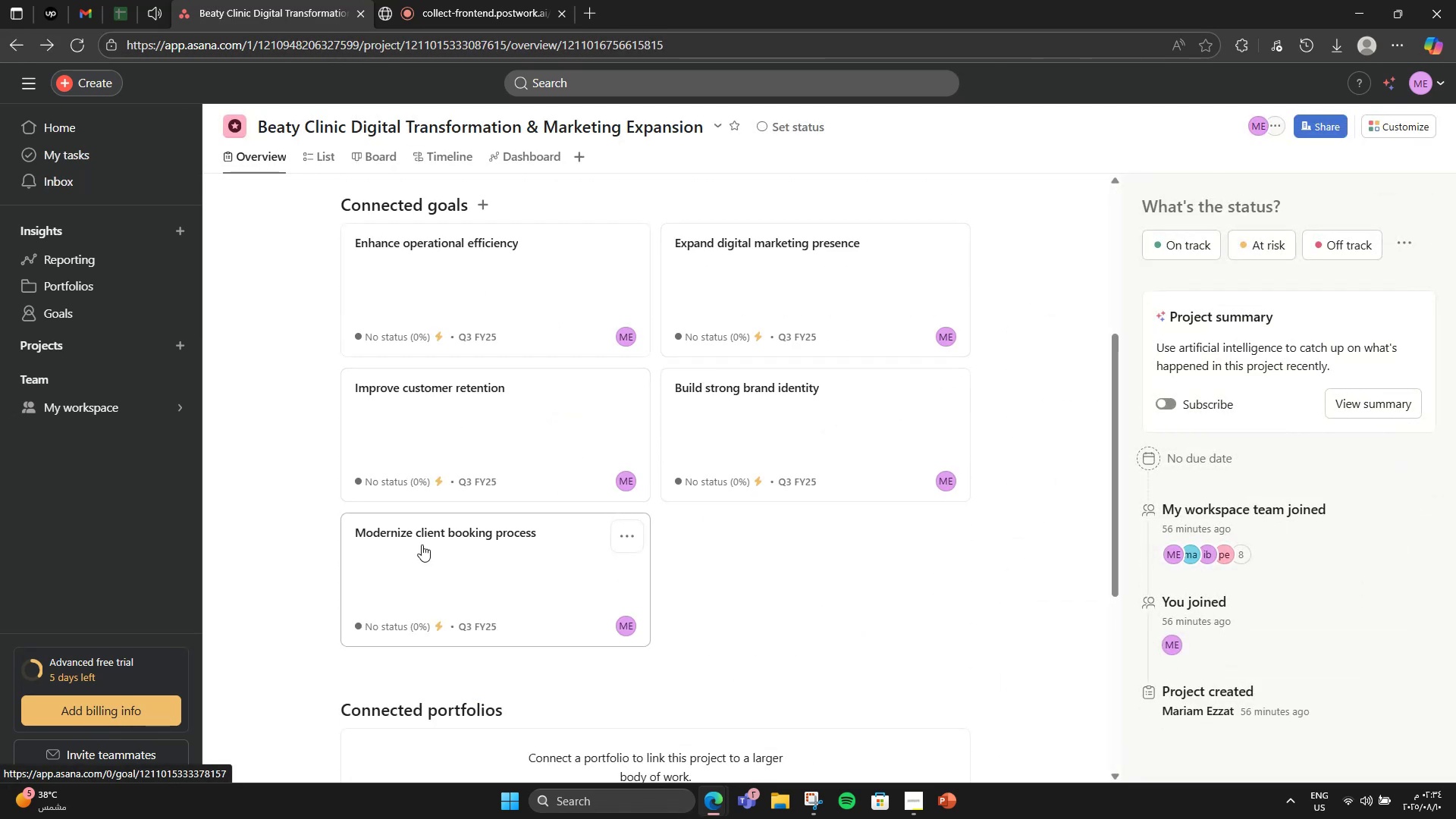 
left_click([469, 453])
 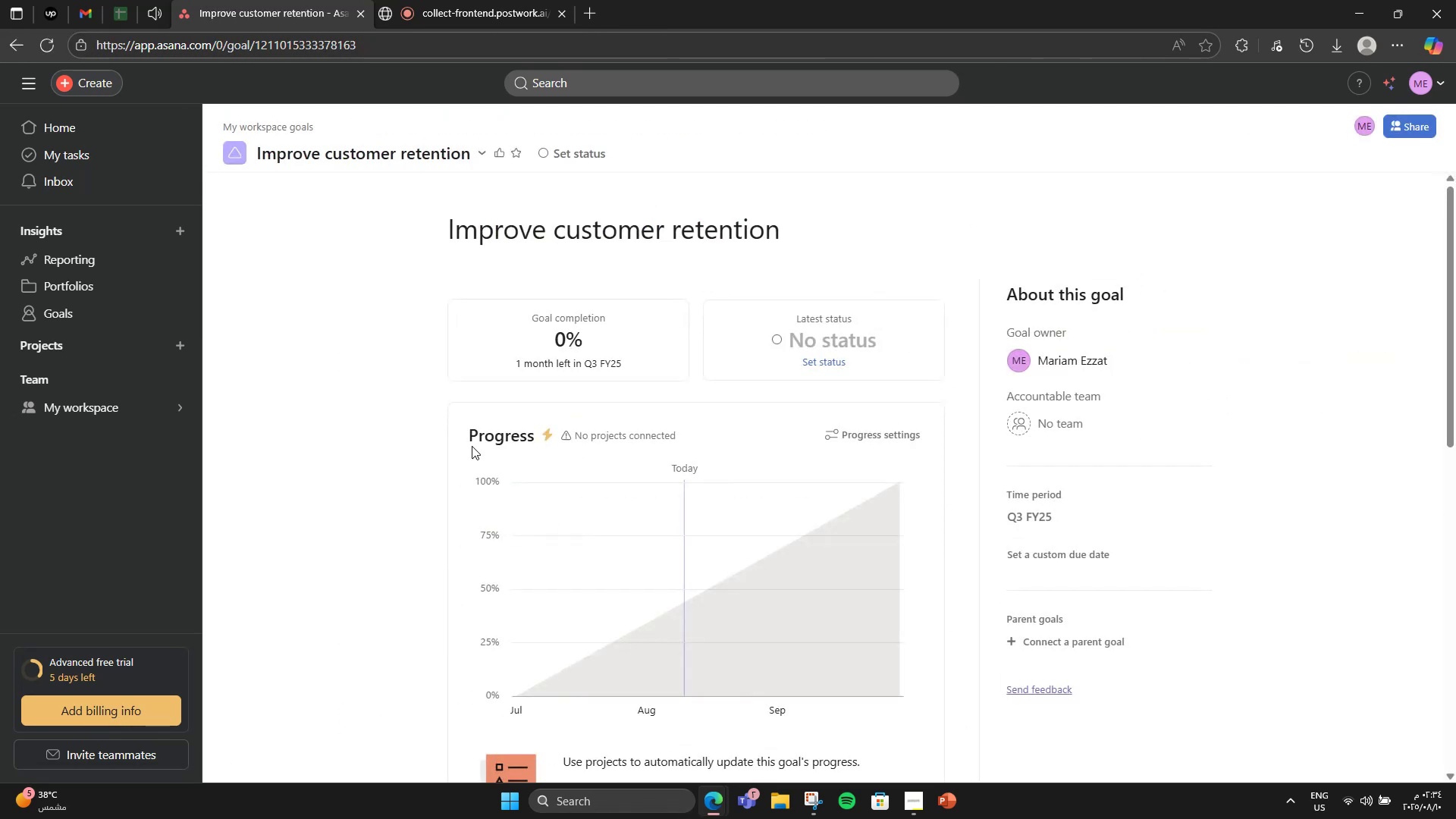 
scroll: coordinate [554, 516], scroll_direction: down, amount: 6.0
 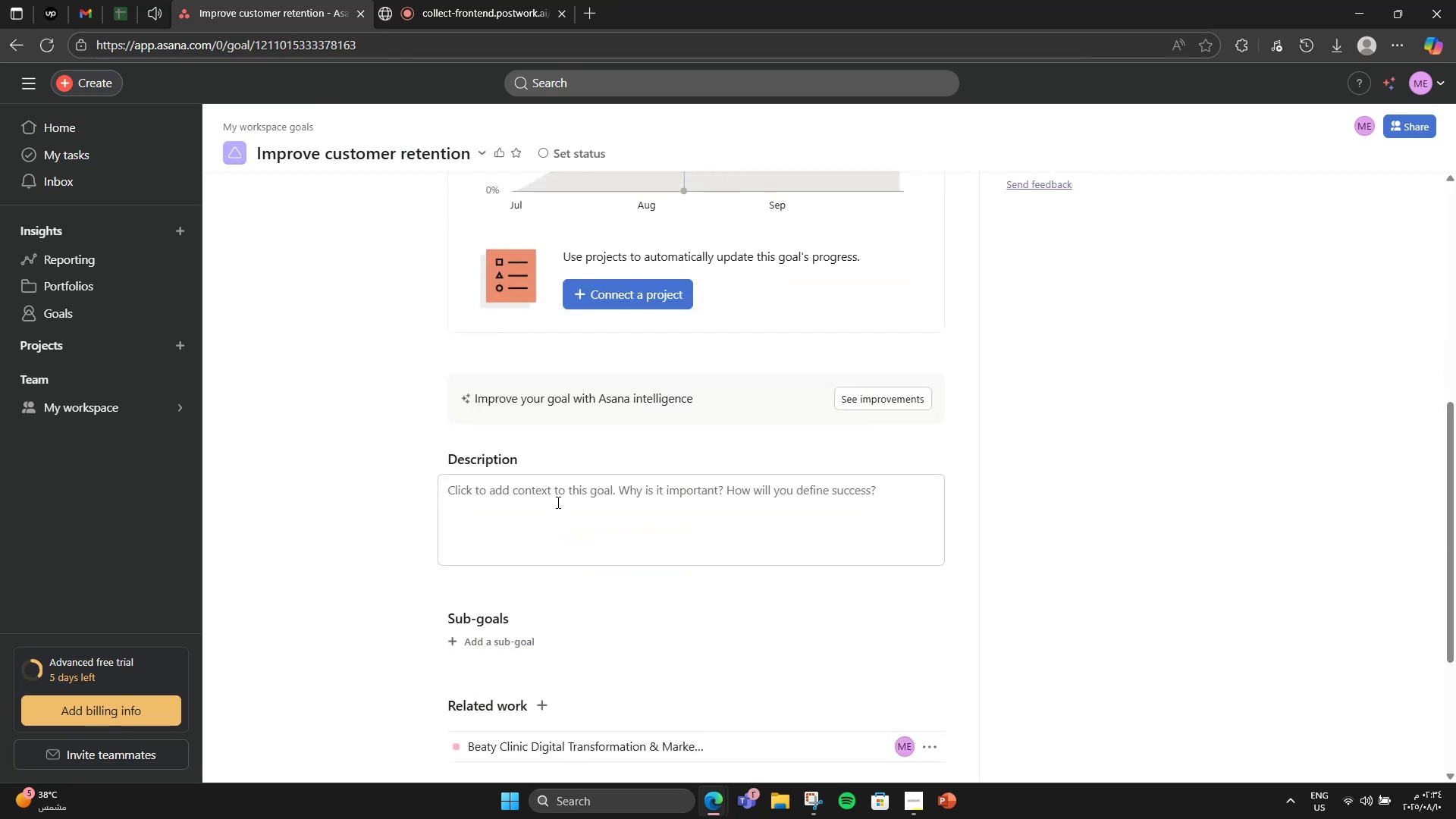 
left_click([559, 494])
 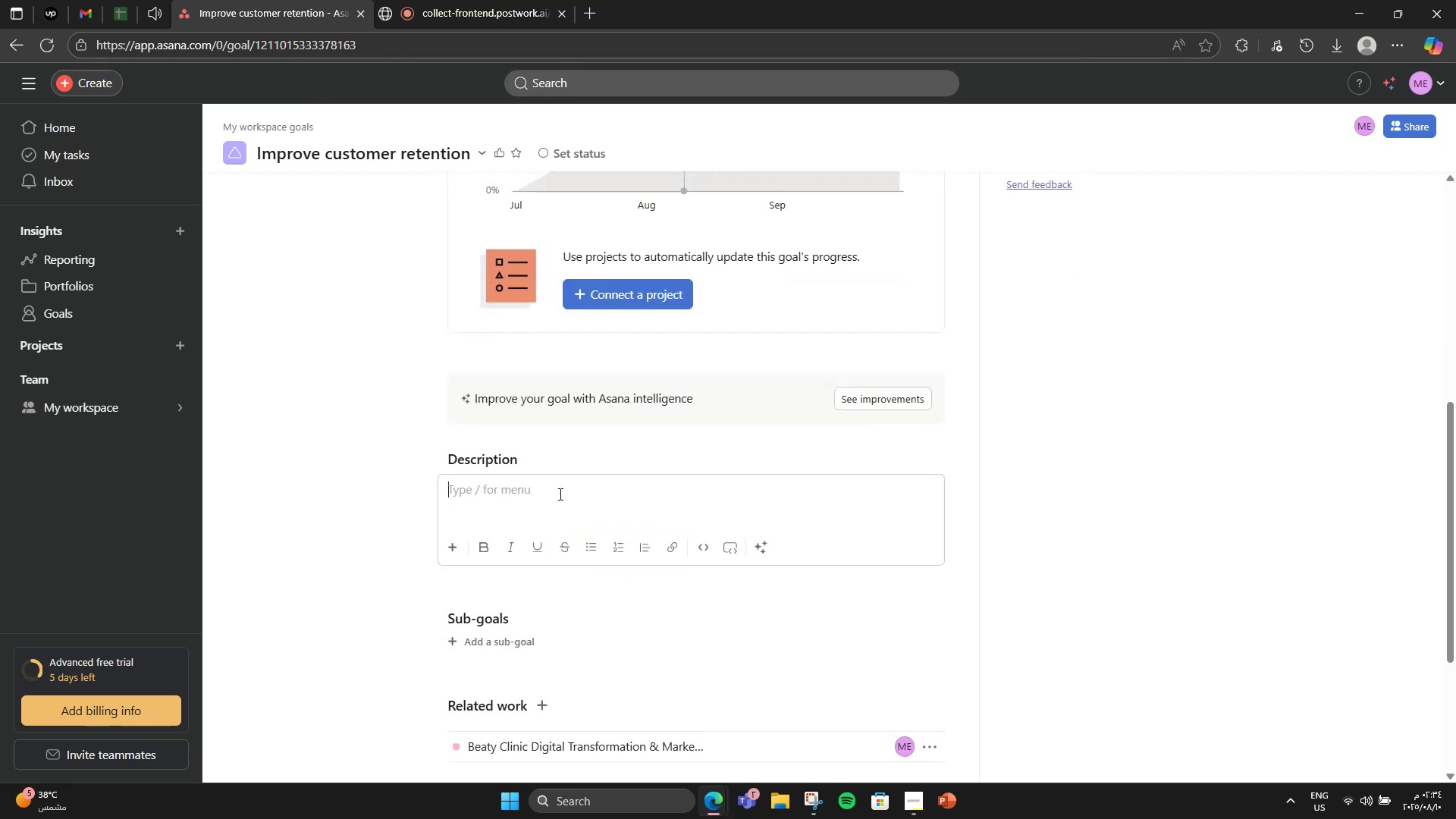 
type(Use CRM toool)
key(Backspace)
key(Backspace)
type(ls to track clients, send offers, and folloe )
key(Backspace)
key(Backspace)
type(w up after visits.)
 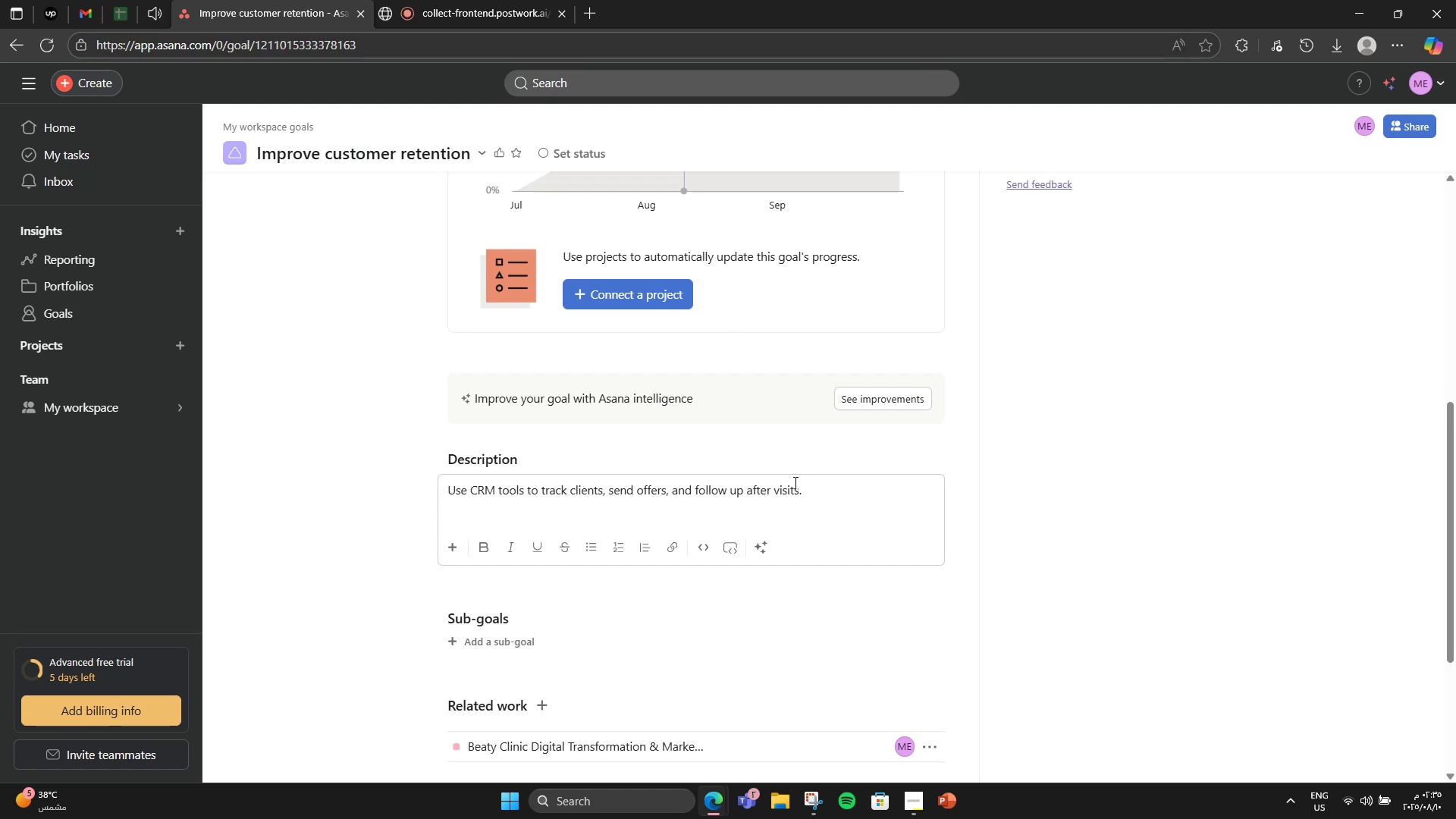 
left_click([1103, 377])
 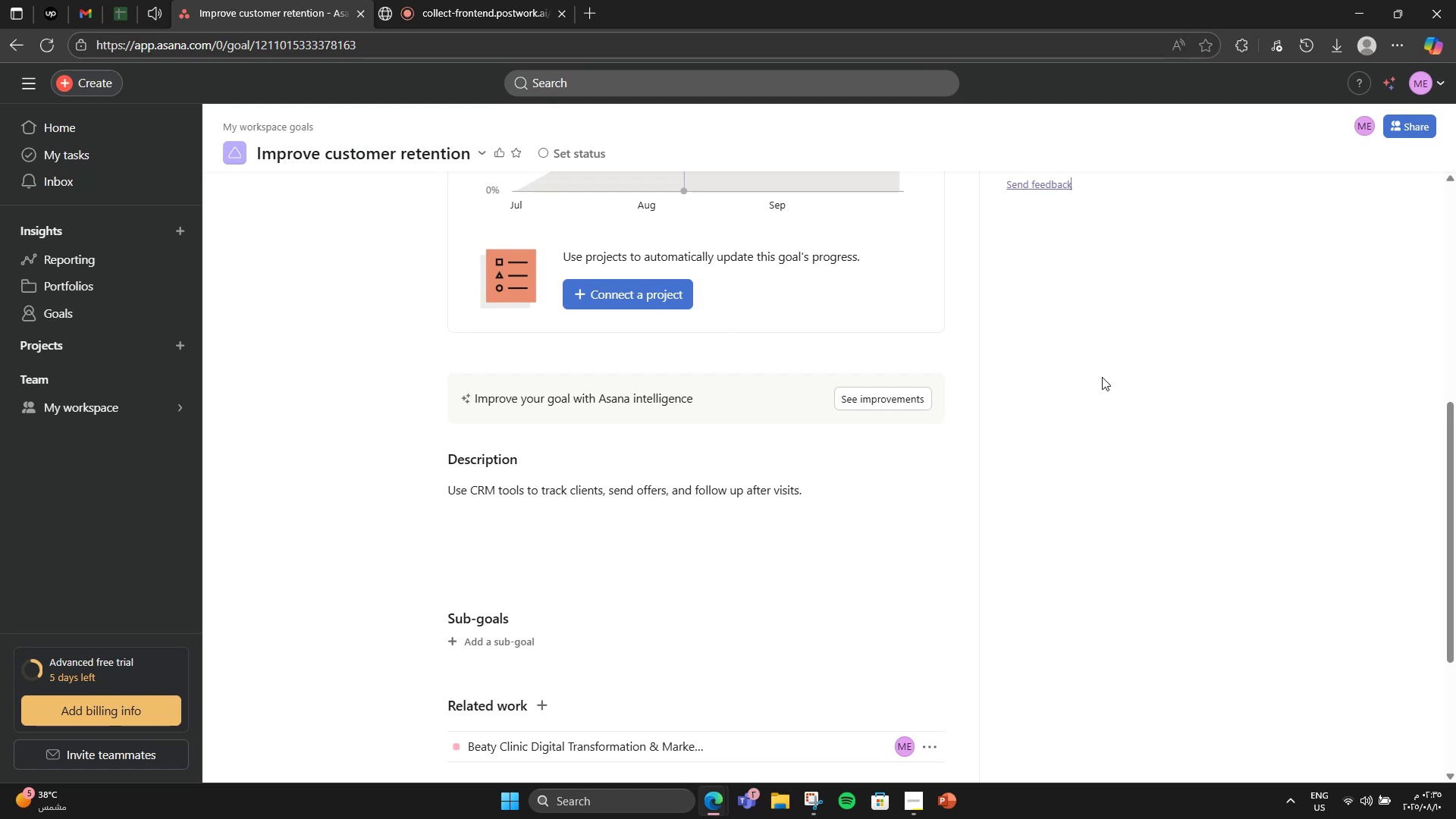 
scroll: coordinate [946, 488], scroll_direction: down, amount: 3.0
 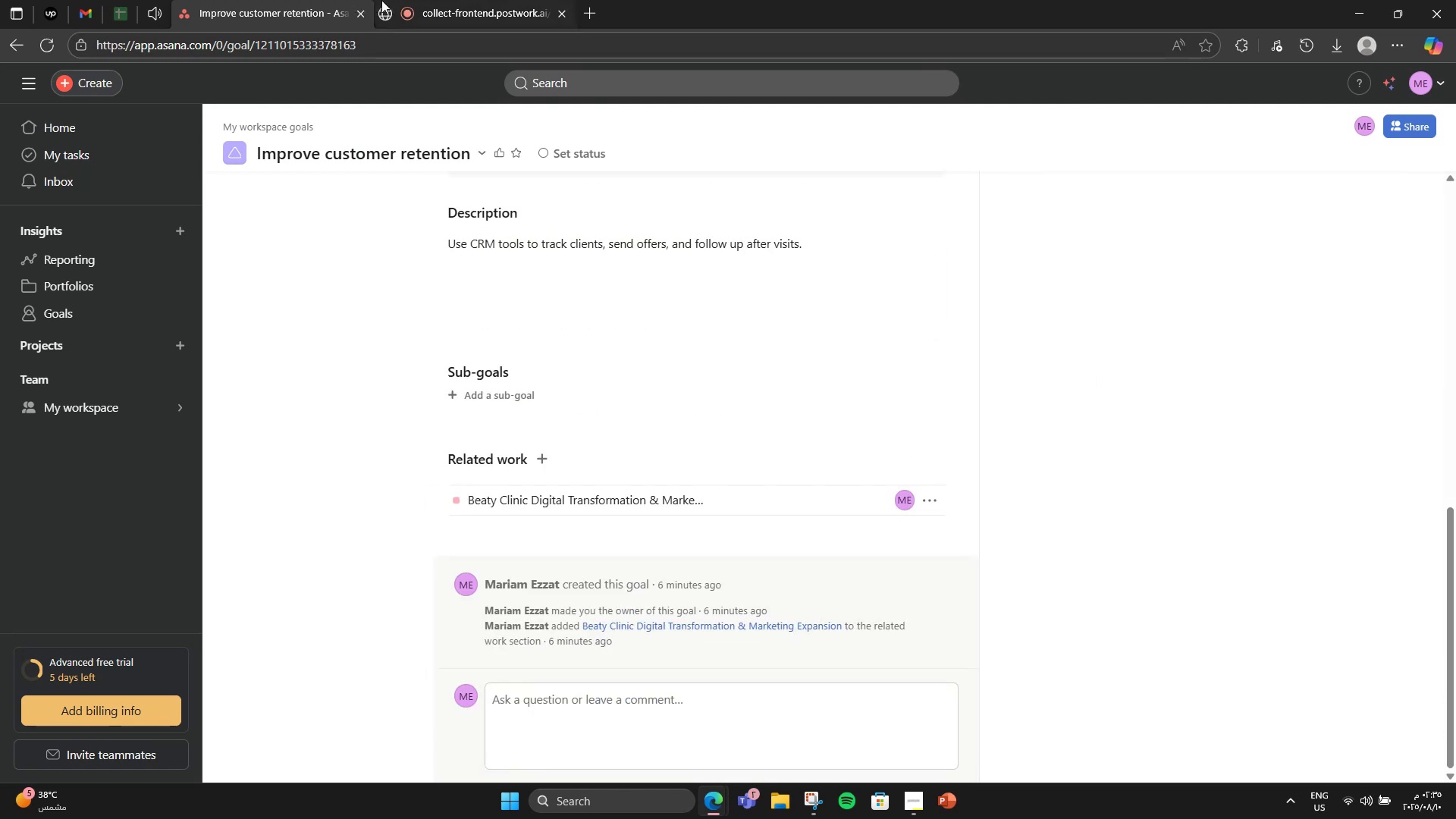 
left_click([436, 0])
 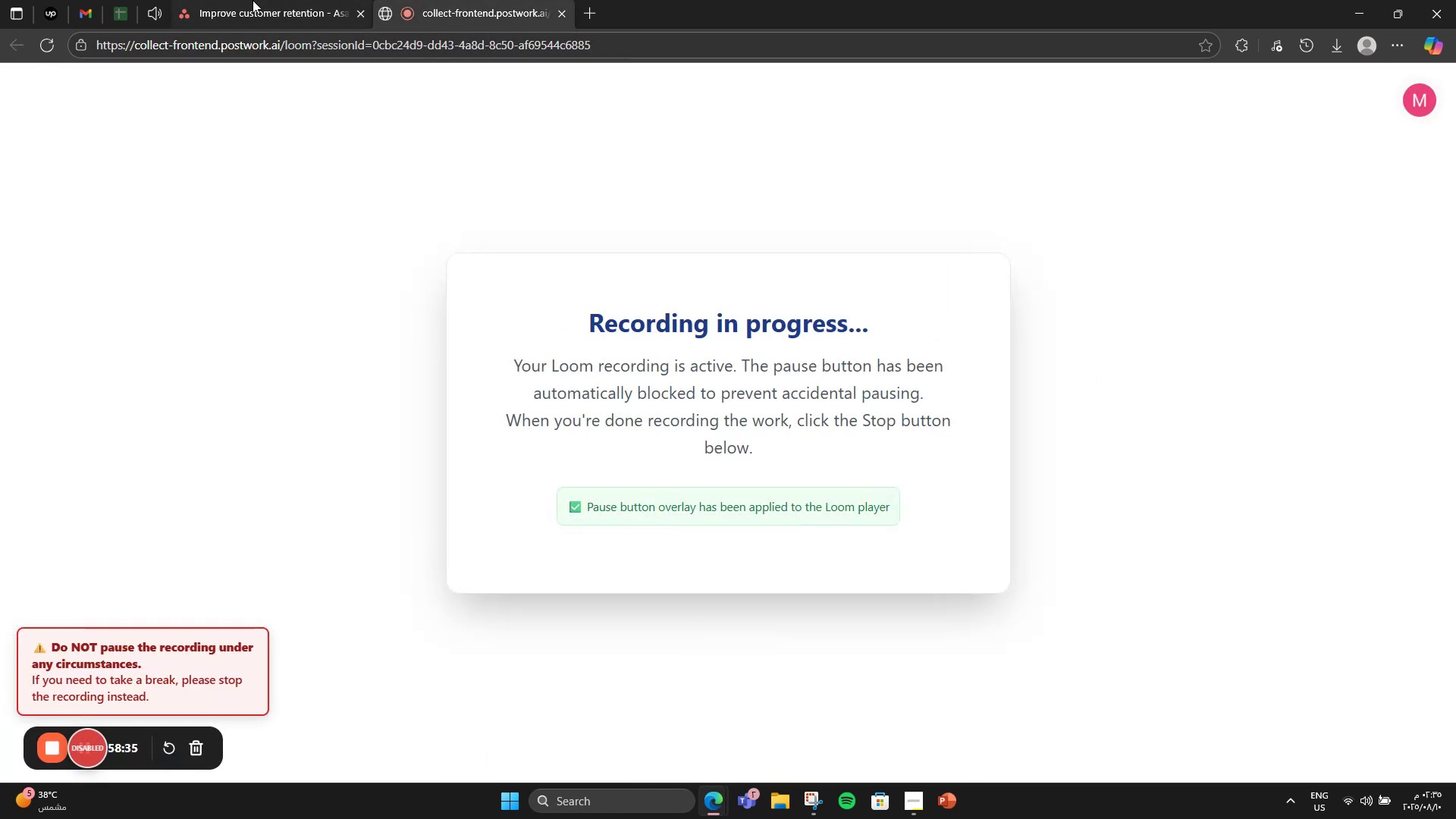 
left_click([246, 0])
 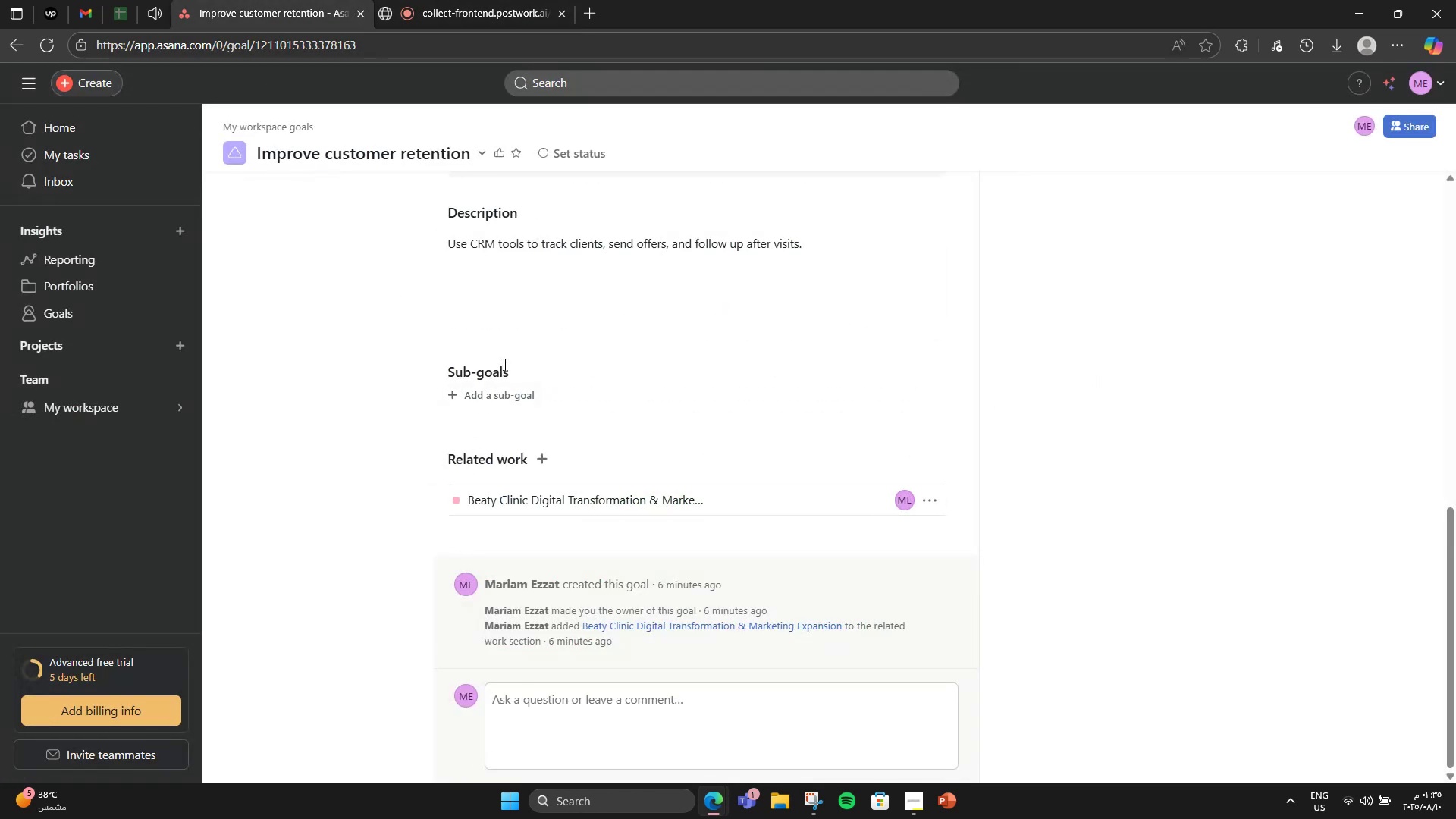 
left_click([483, 394])
 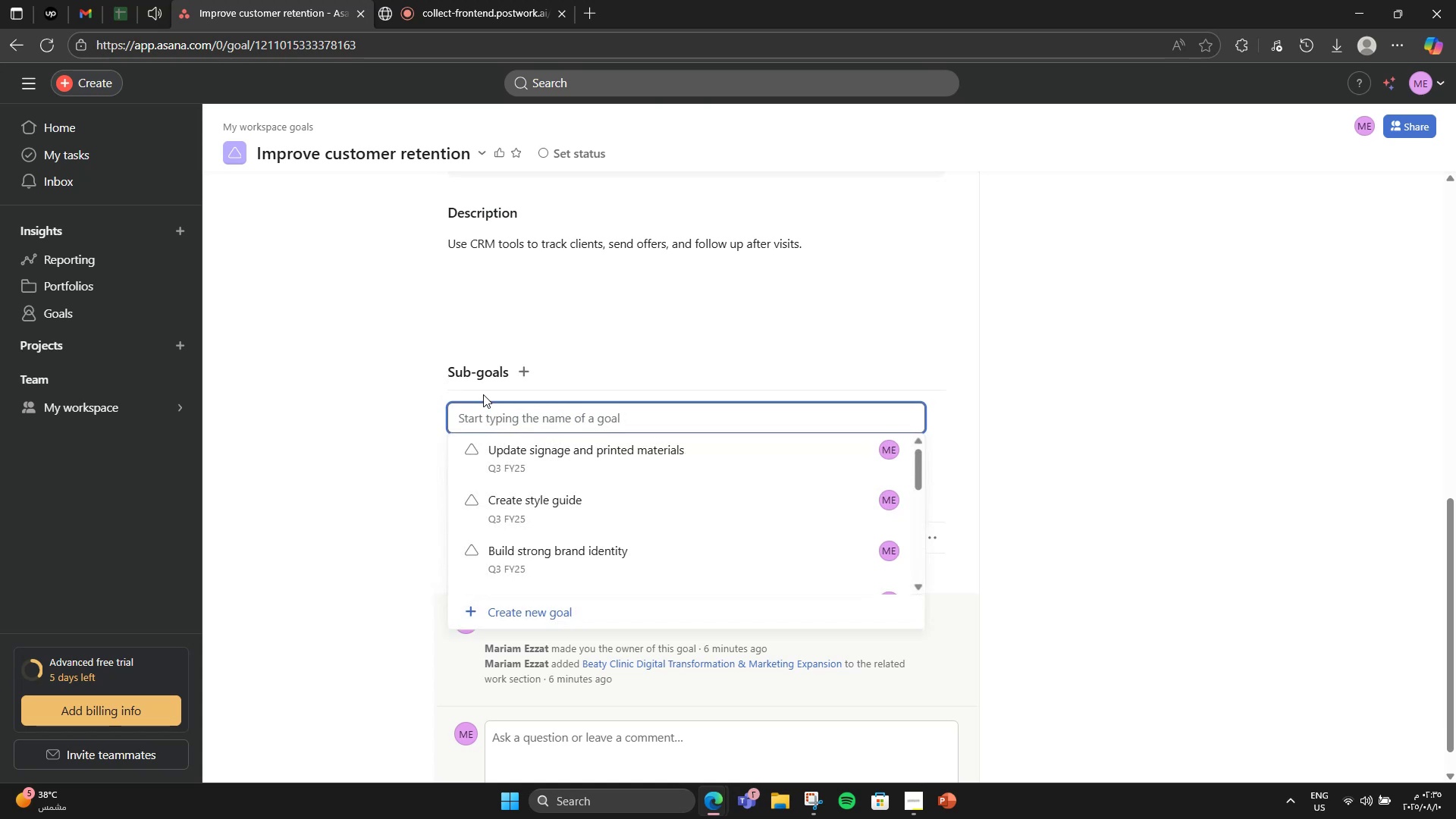 
type(Choose CRM software)
 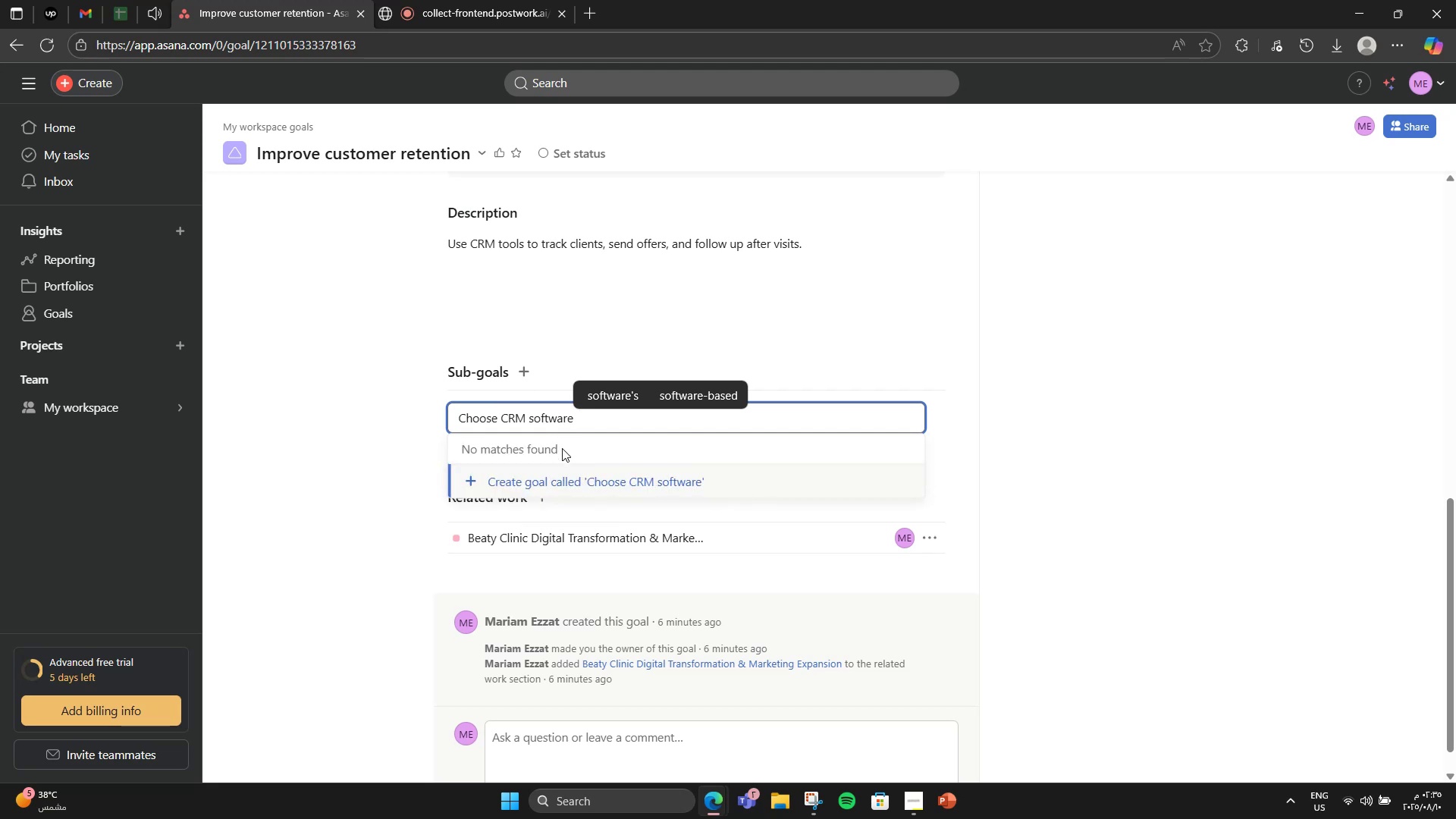 
left_click([564, 477])
 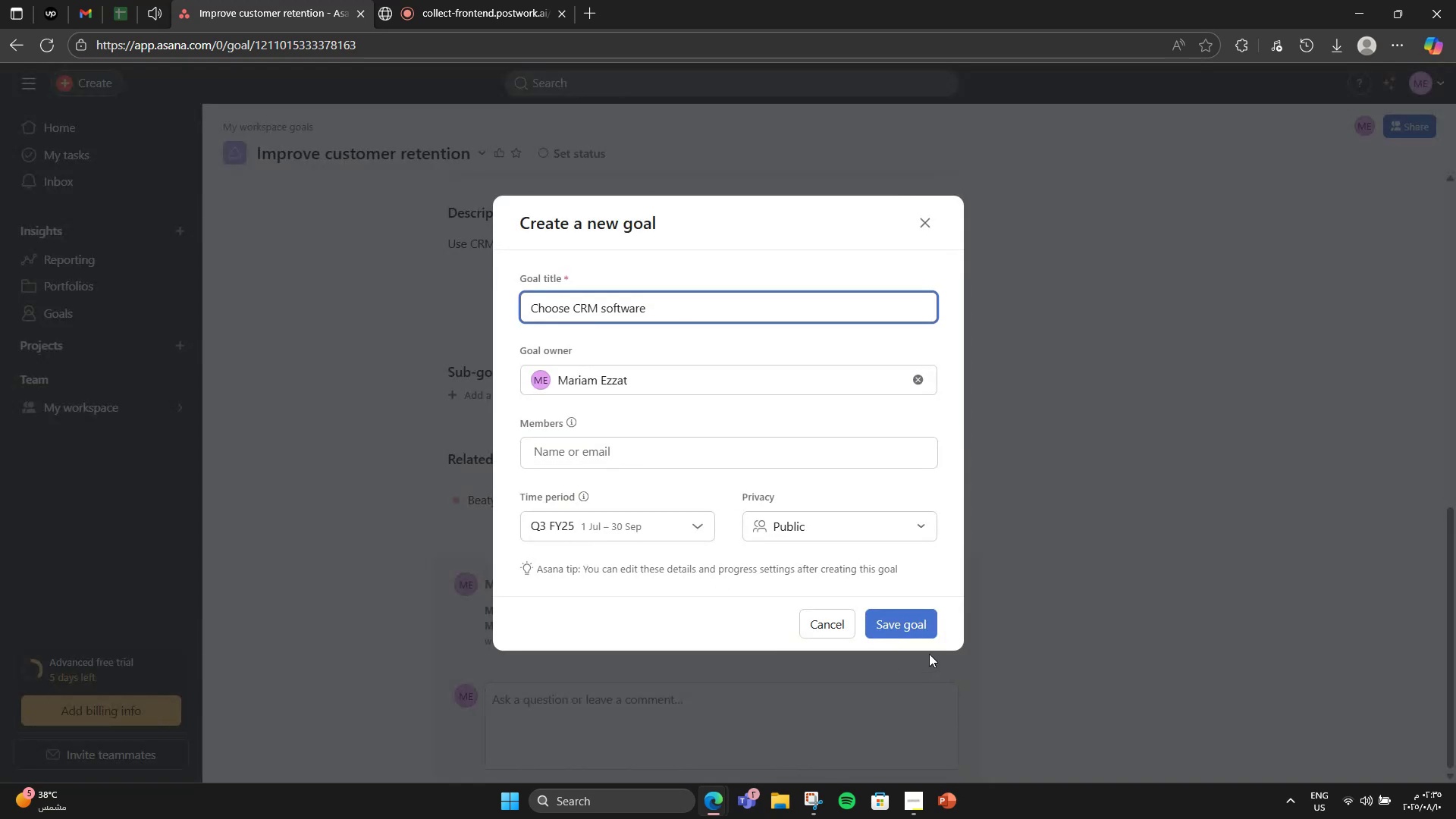 
left_click([924, 635])
 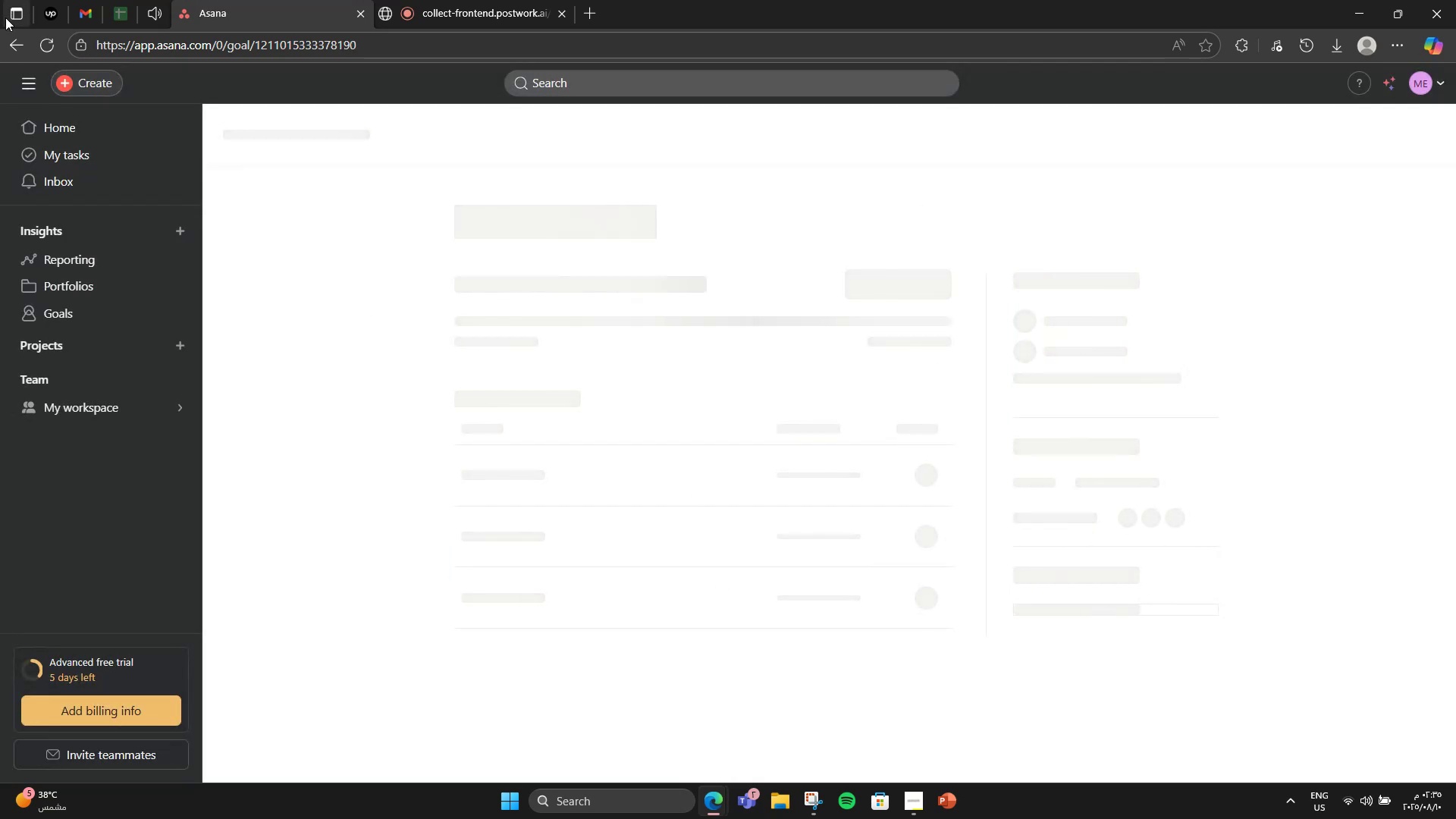 
left_click([8, 42])
 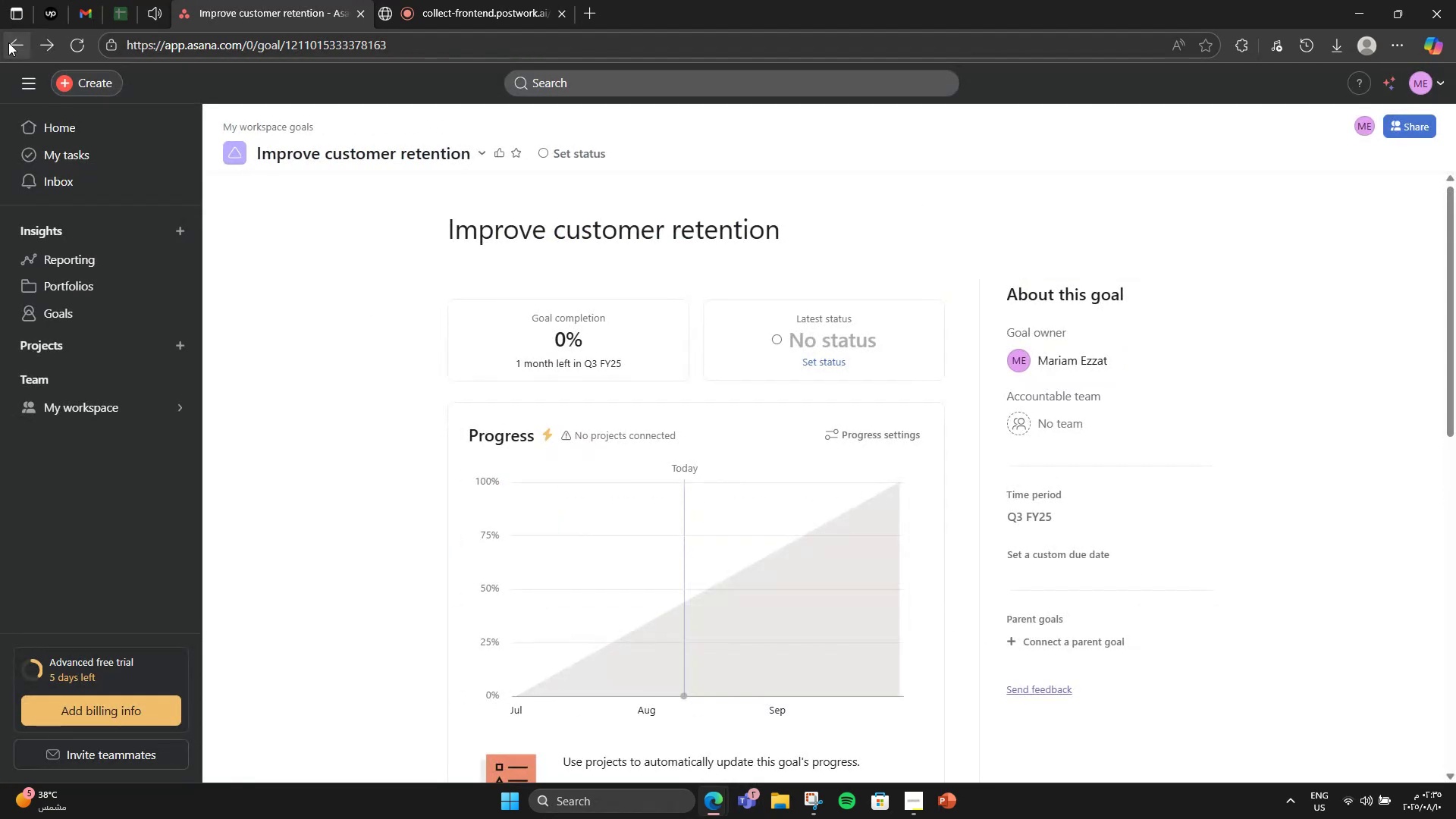 
scroll: coordinate [578, 412], scroll_direction: down, amount: 8.0
 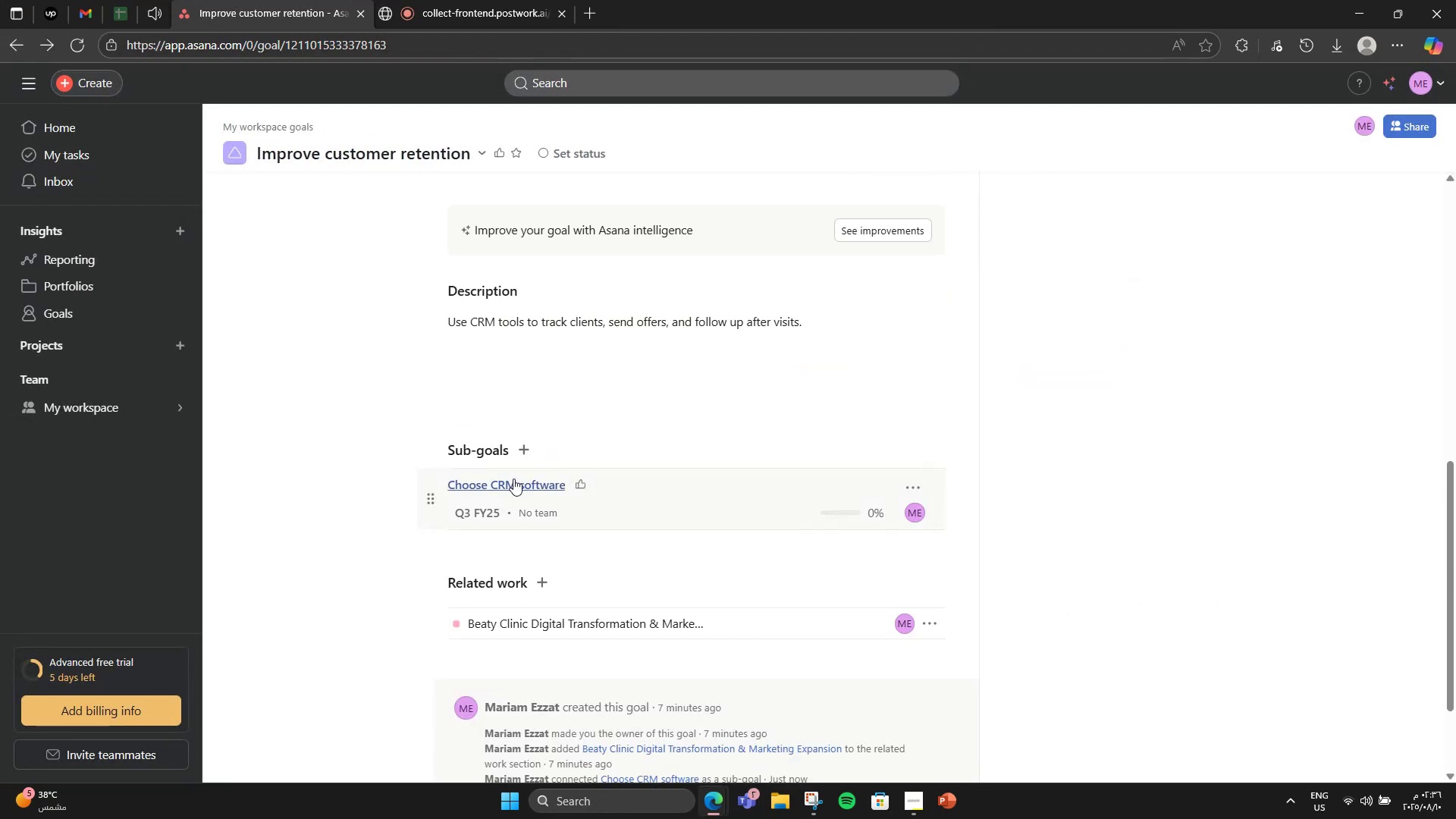 
left_click([529, 450])
 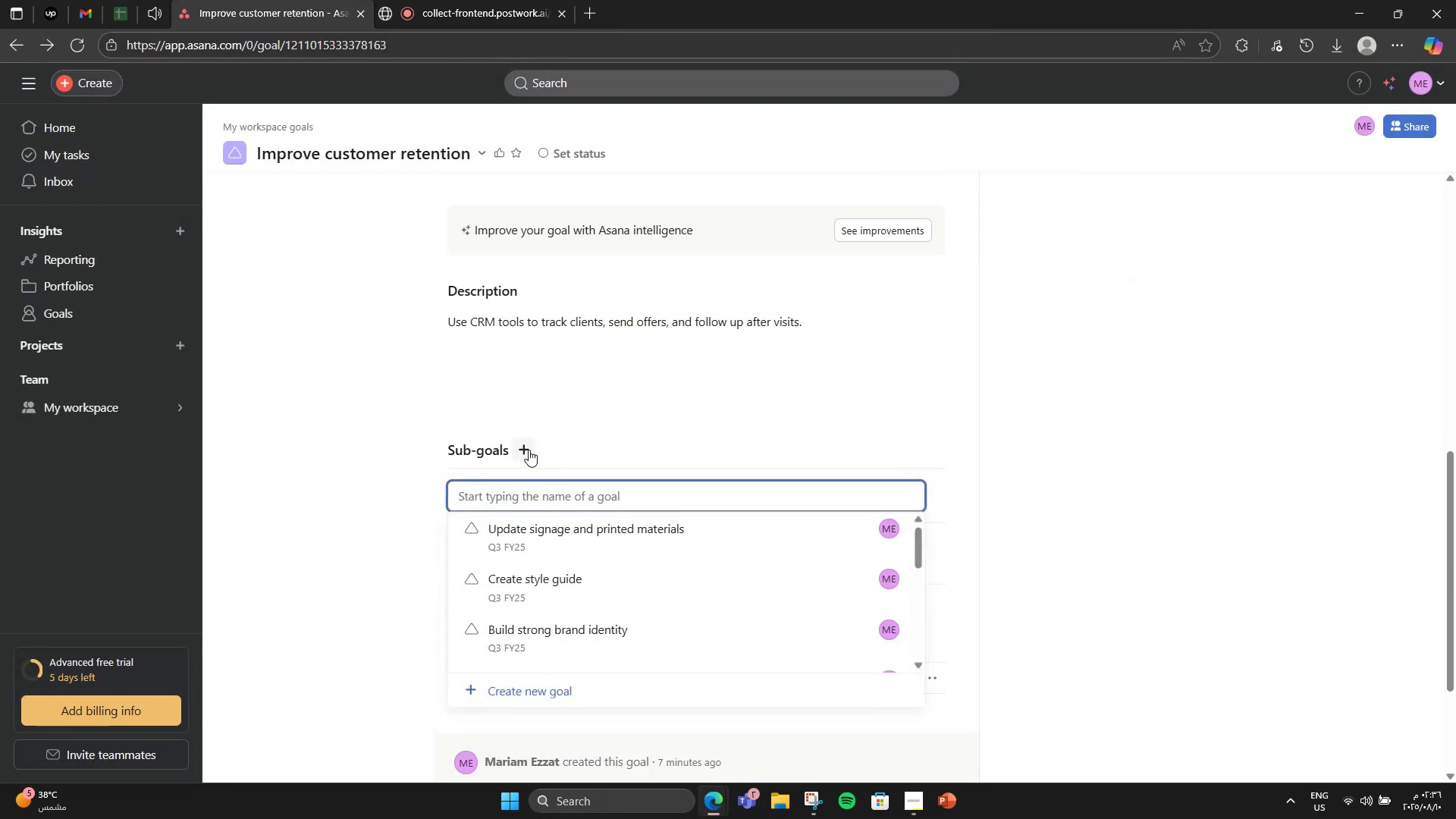 
type(Confi)
 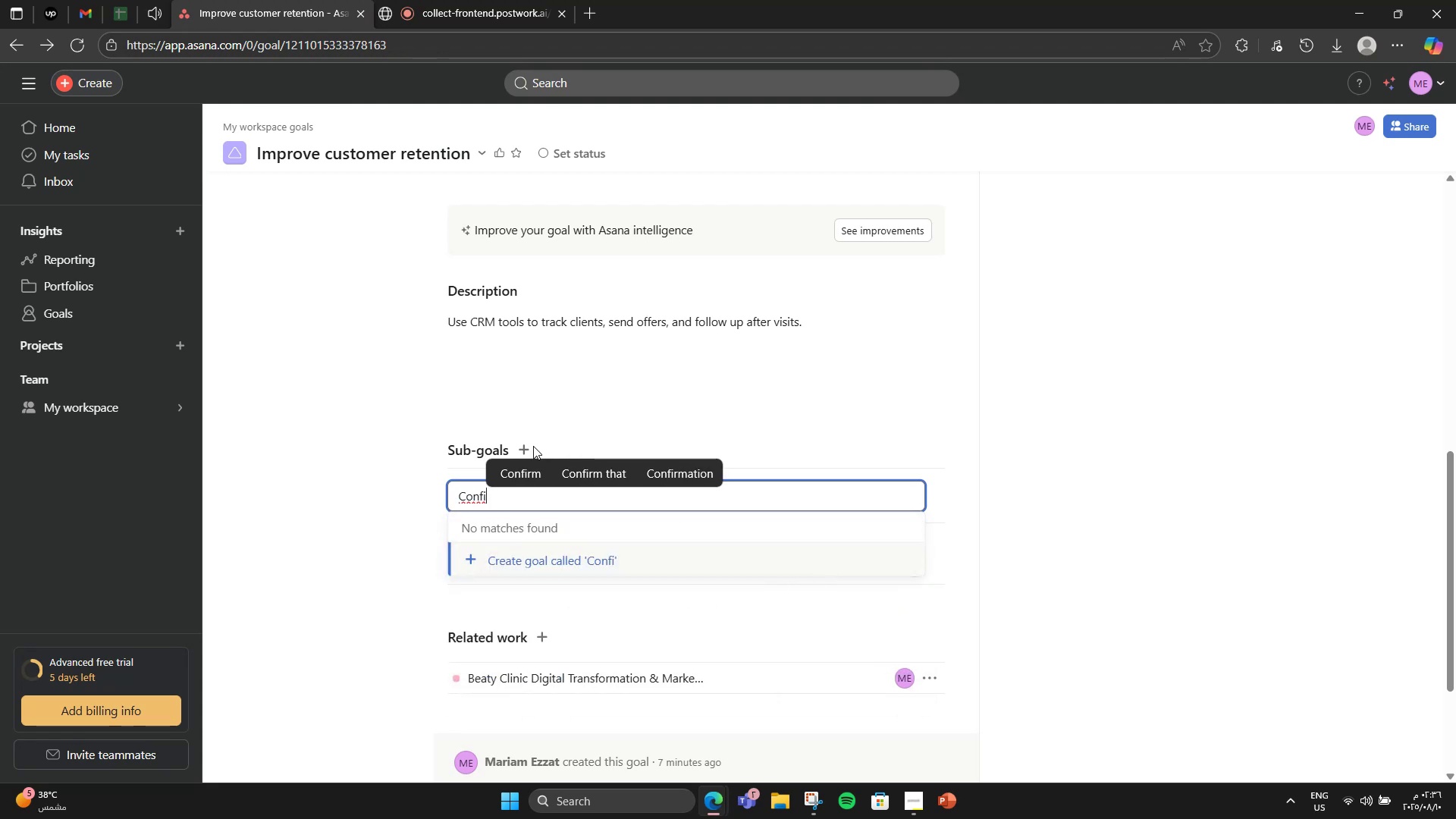 
type(gure client database)
 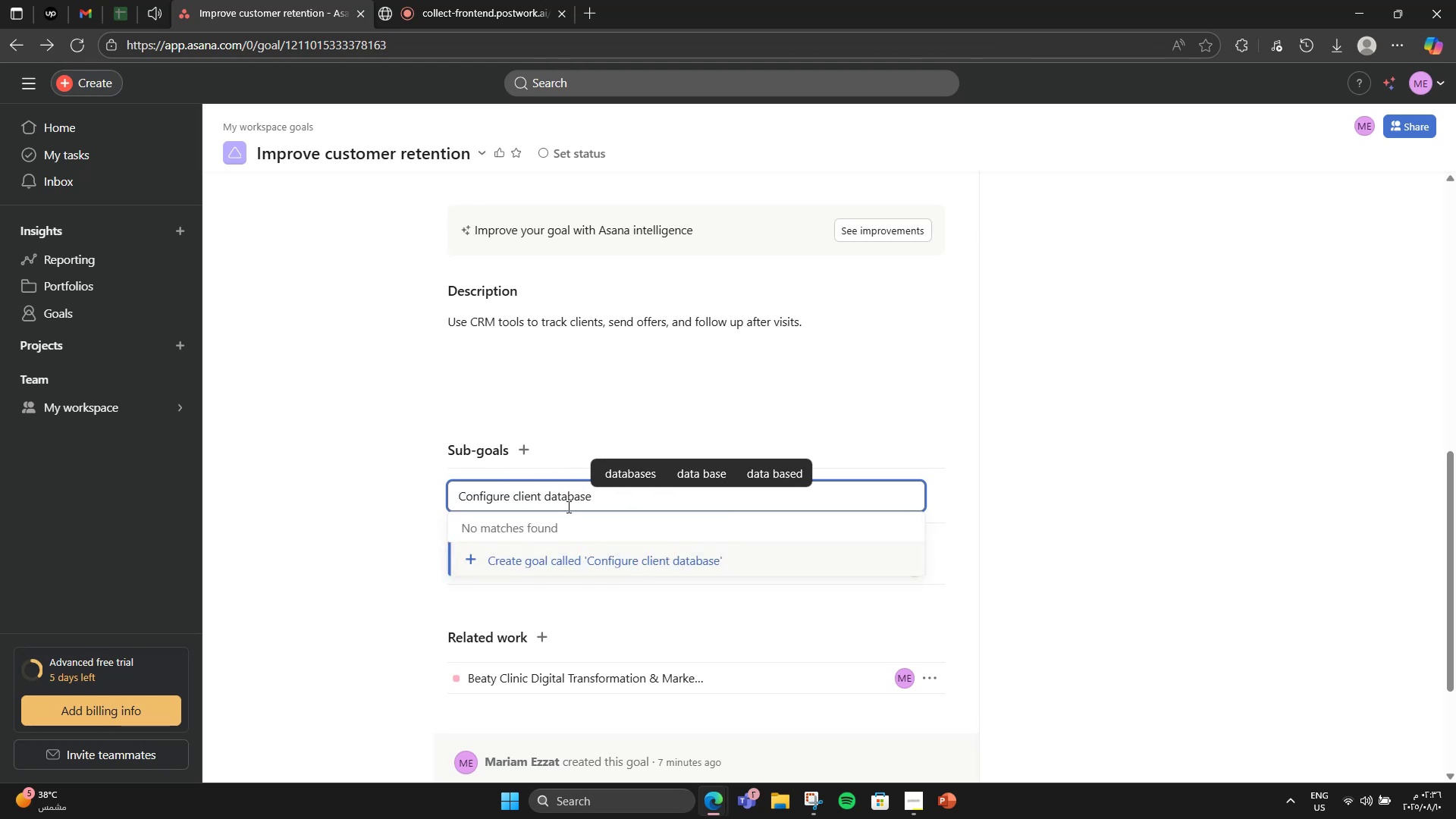 
left_click([557, 558])
 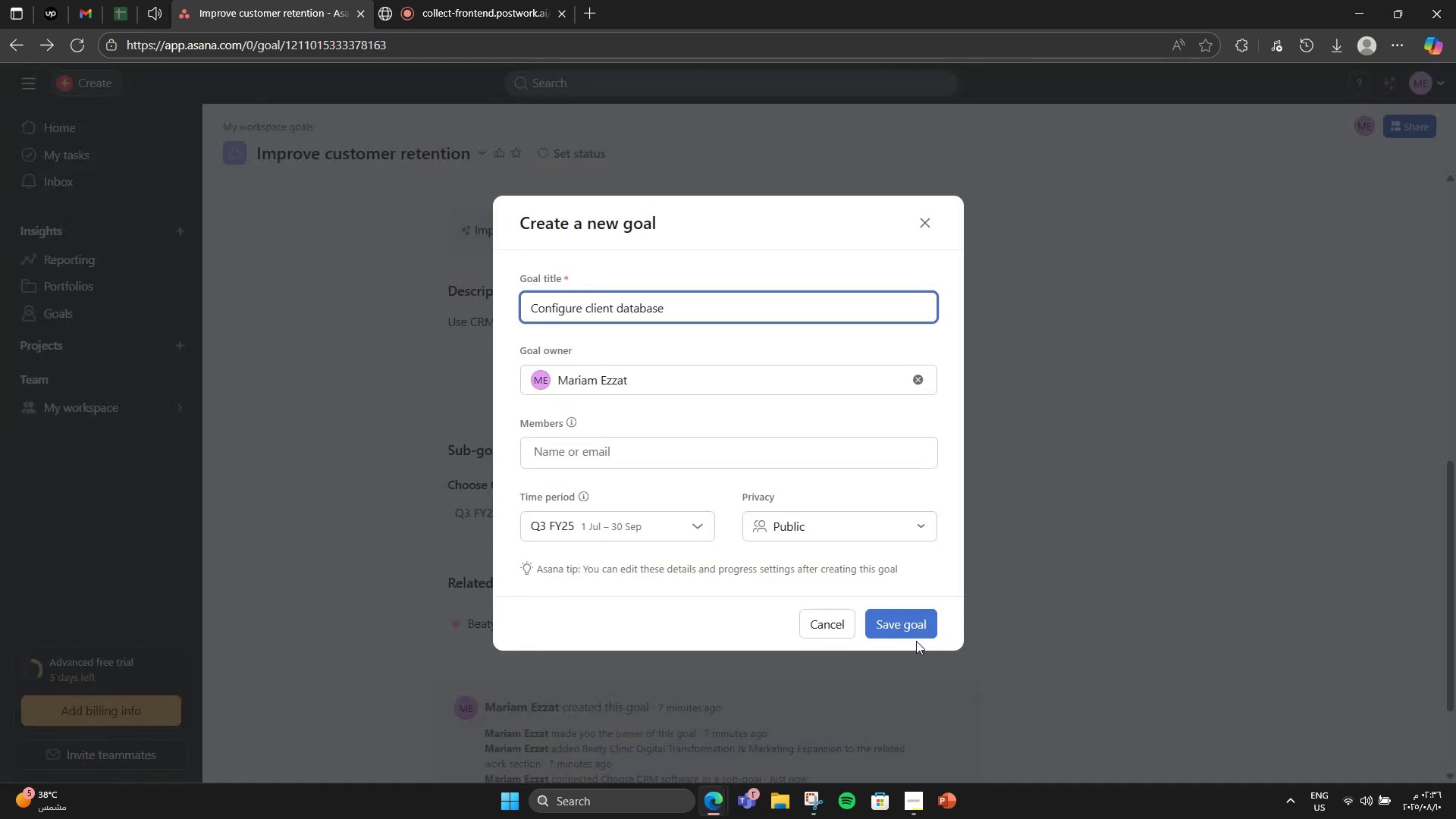 
left_click([910, 636])
 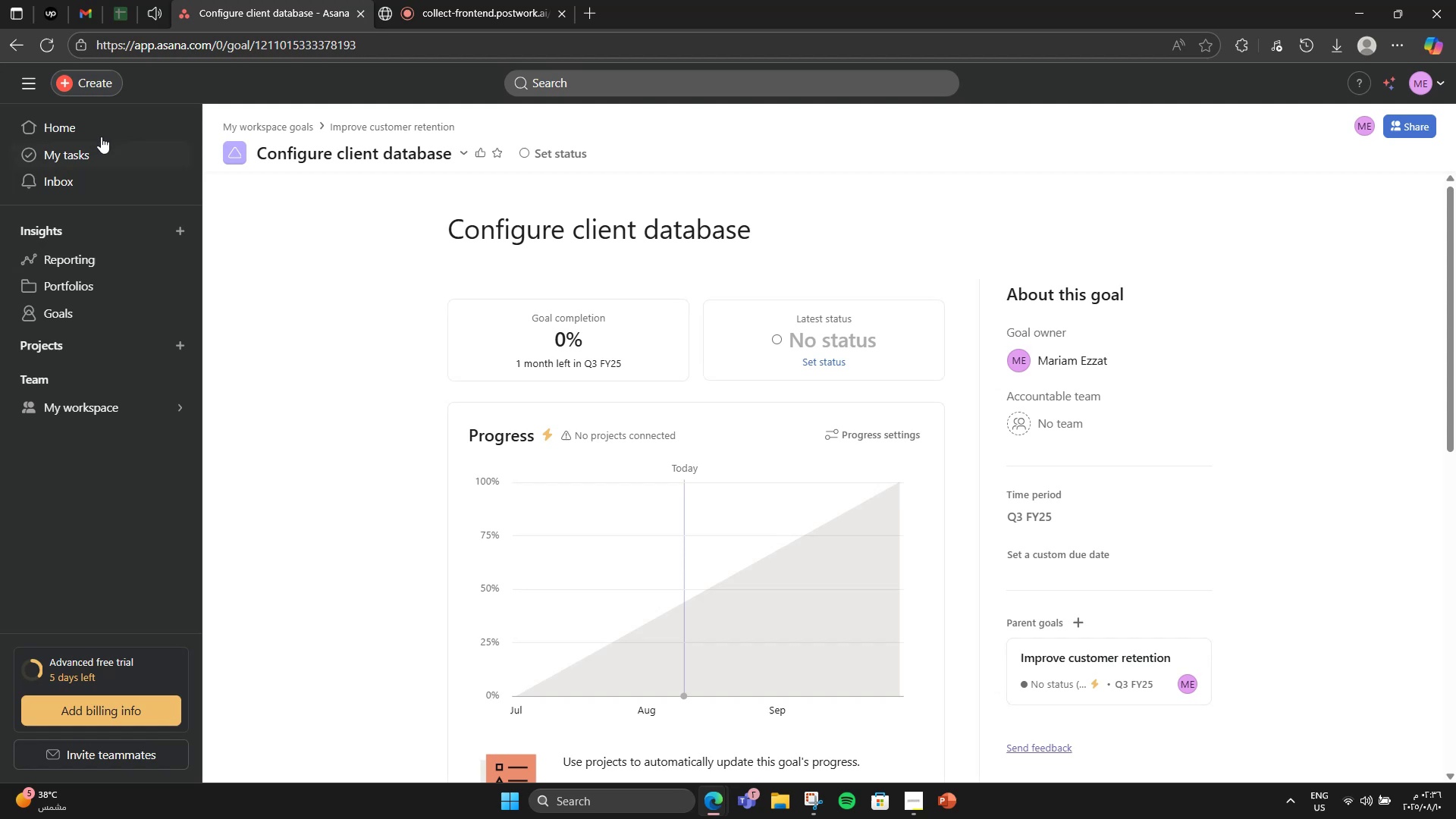 
left_click([27, 52])
 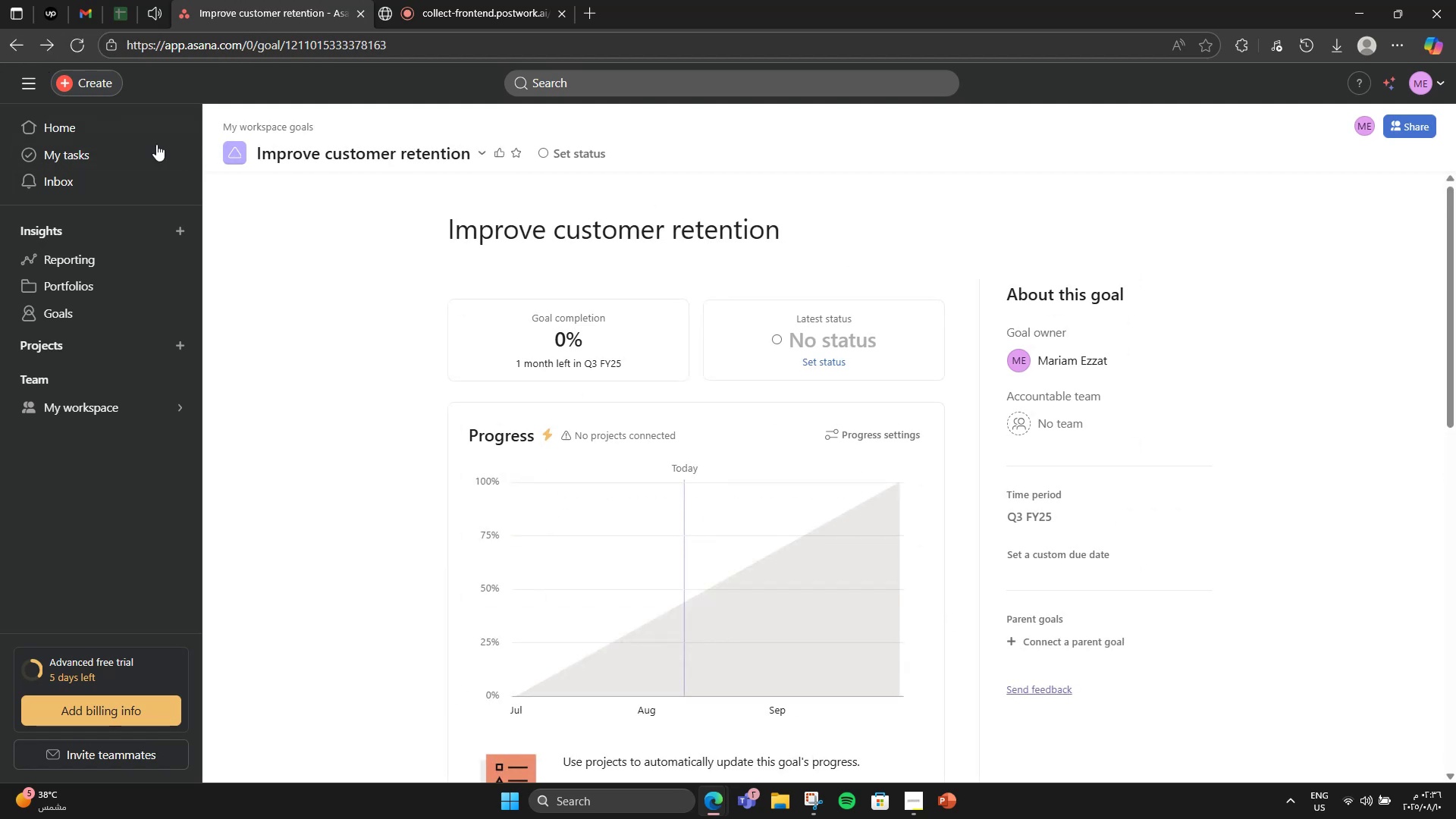 
scroll: coordinate [376, 222], scroll_direction: down, amount: 9.0
 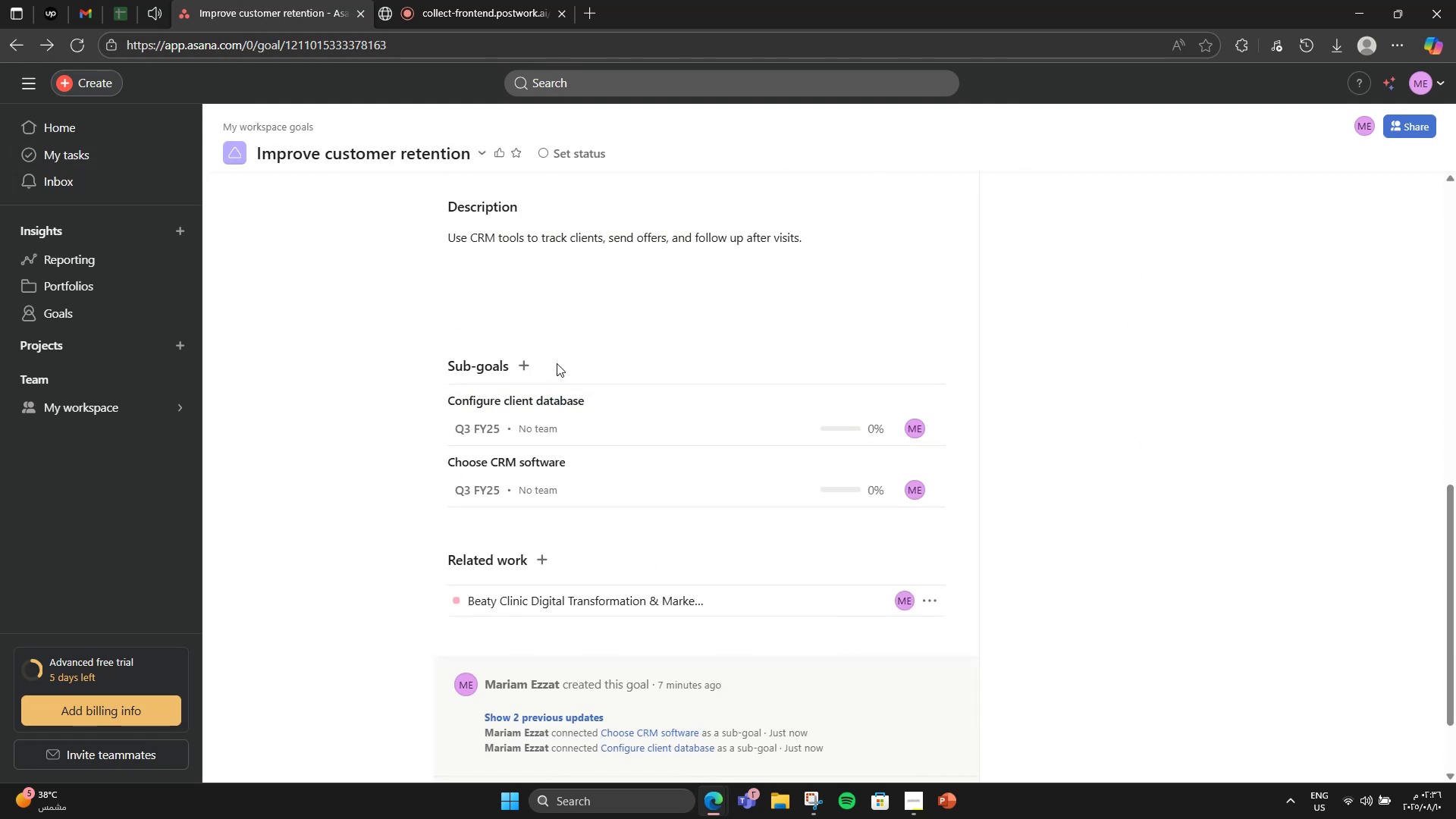 
left_click([526, 361])
 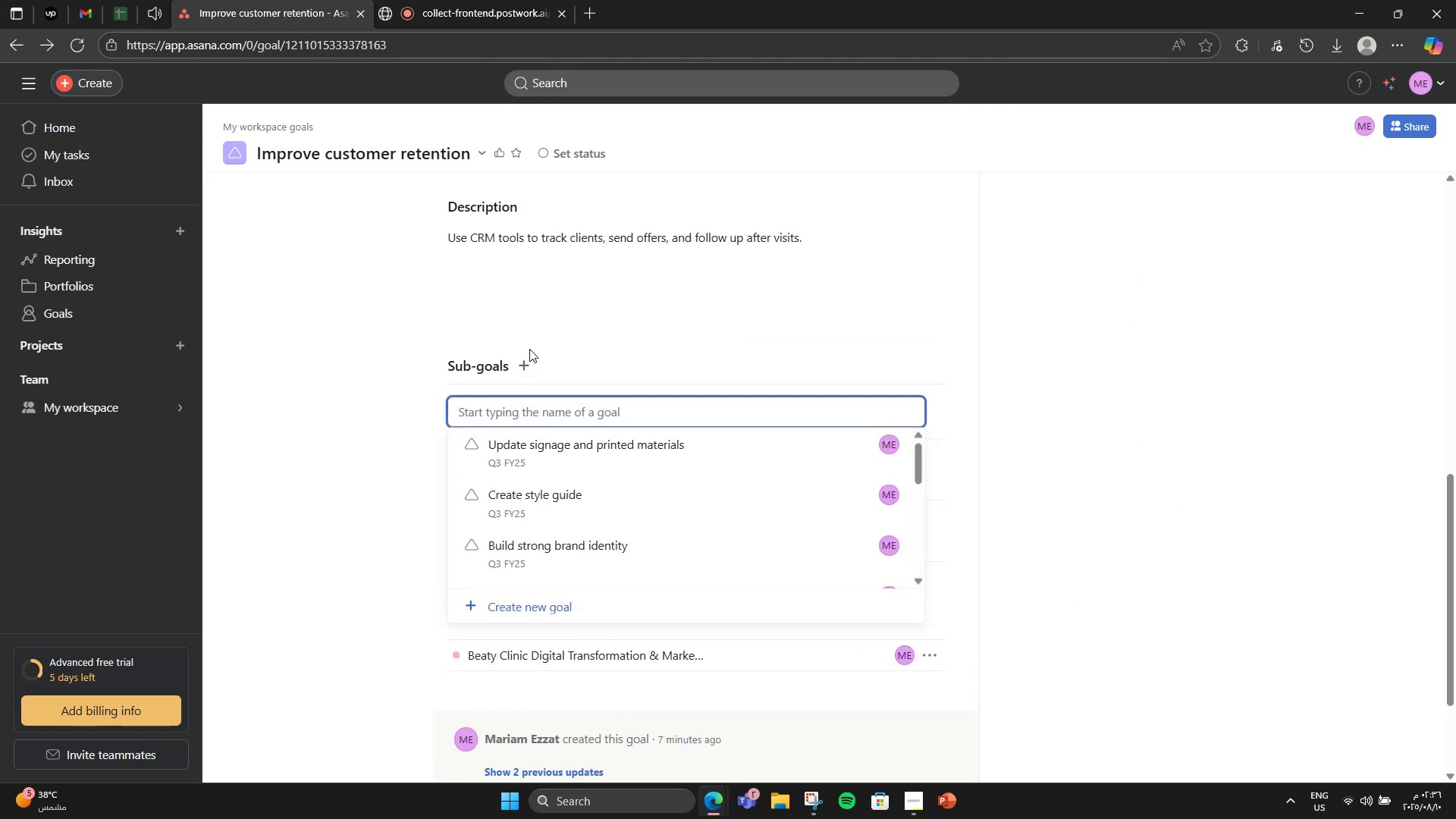 
scroll: coordinate [529, 349], scroll_direction: down, amount: 1.0
 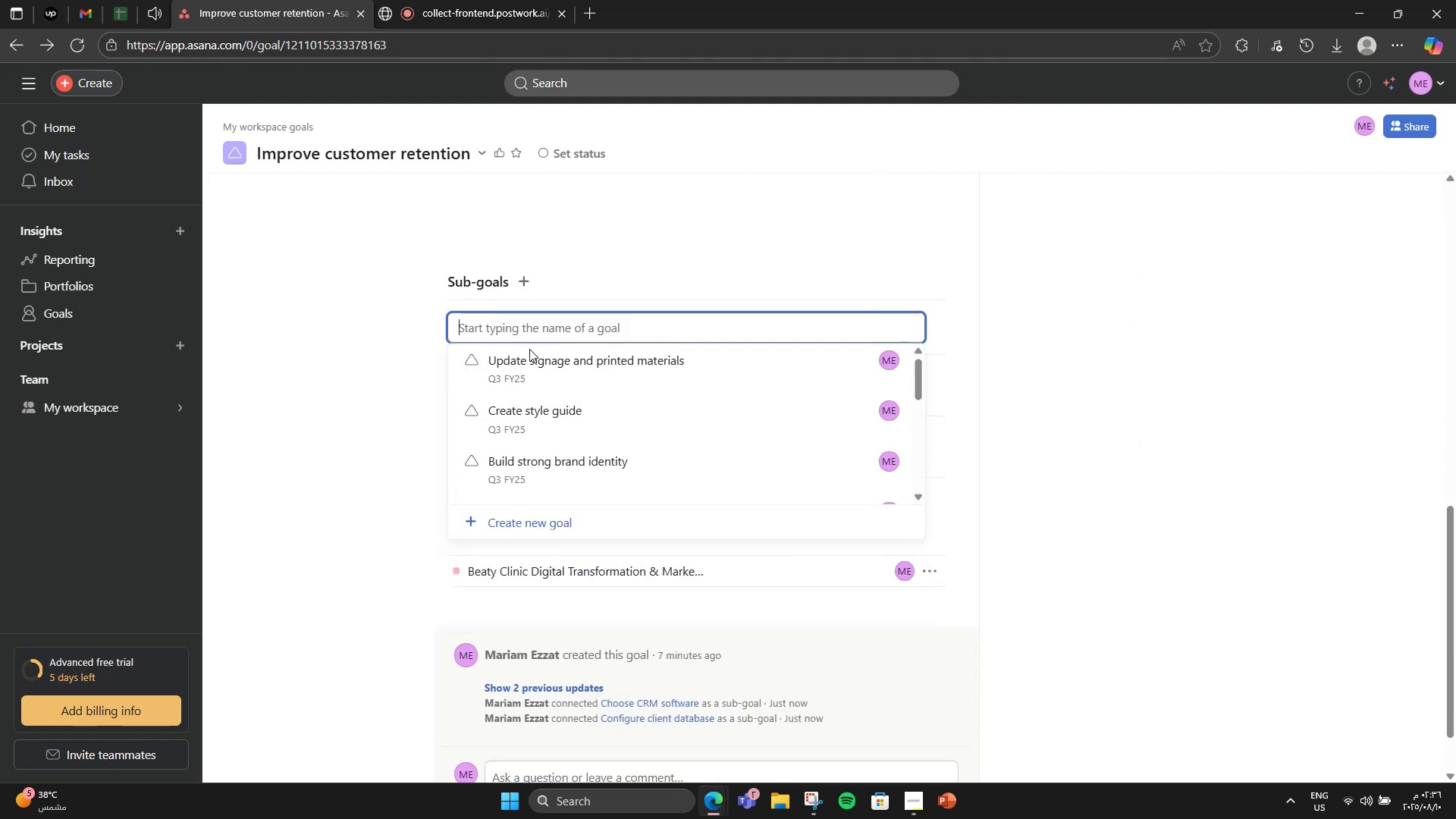 
type(Auti)
key(Backspace)
type(omate follow-up reminders)
 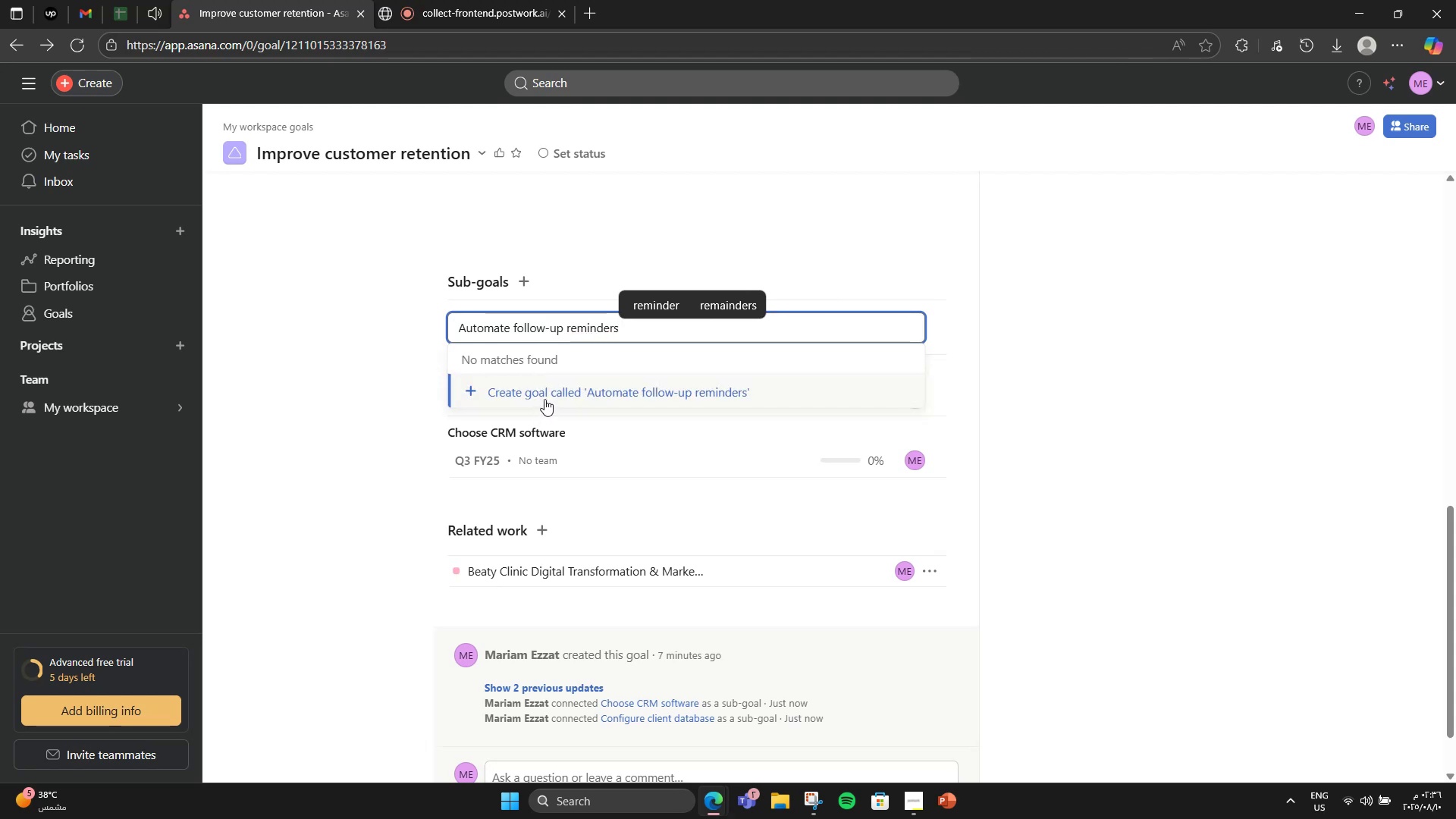 
left_click([544, 399])
 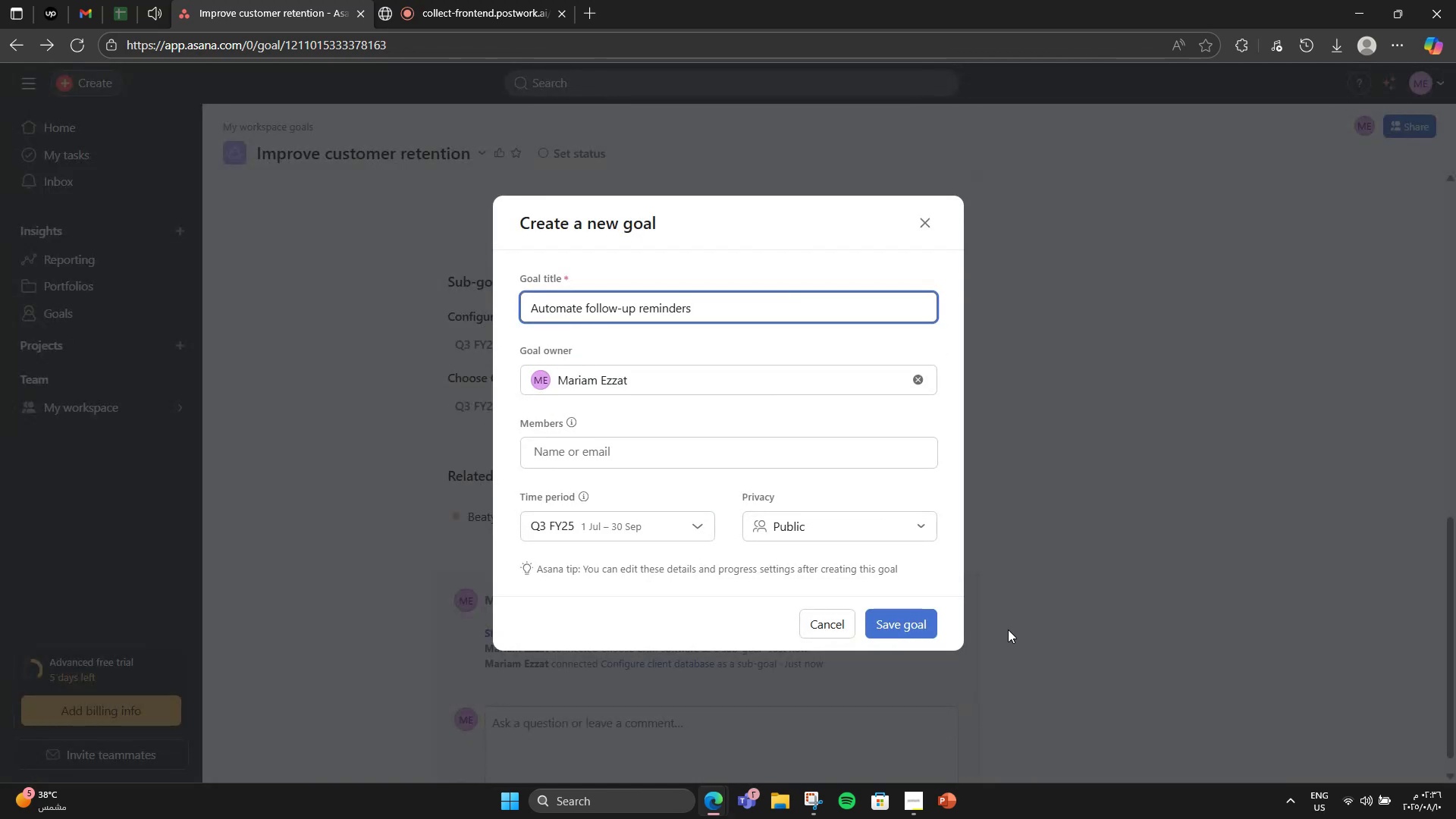 
left_click([907, 618])
 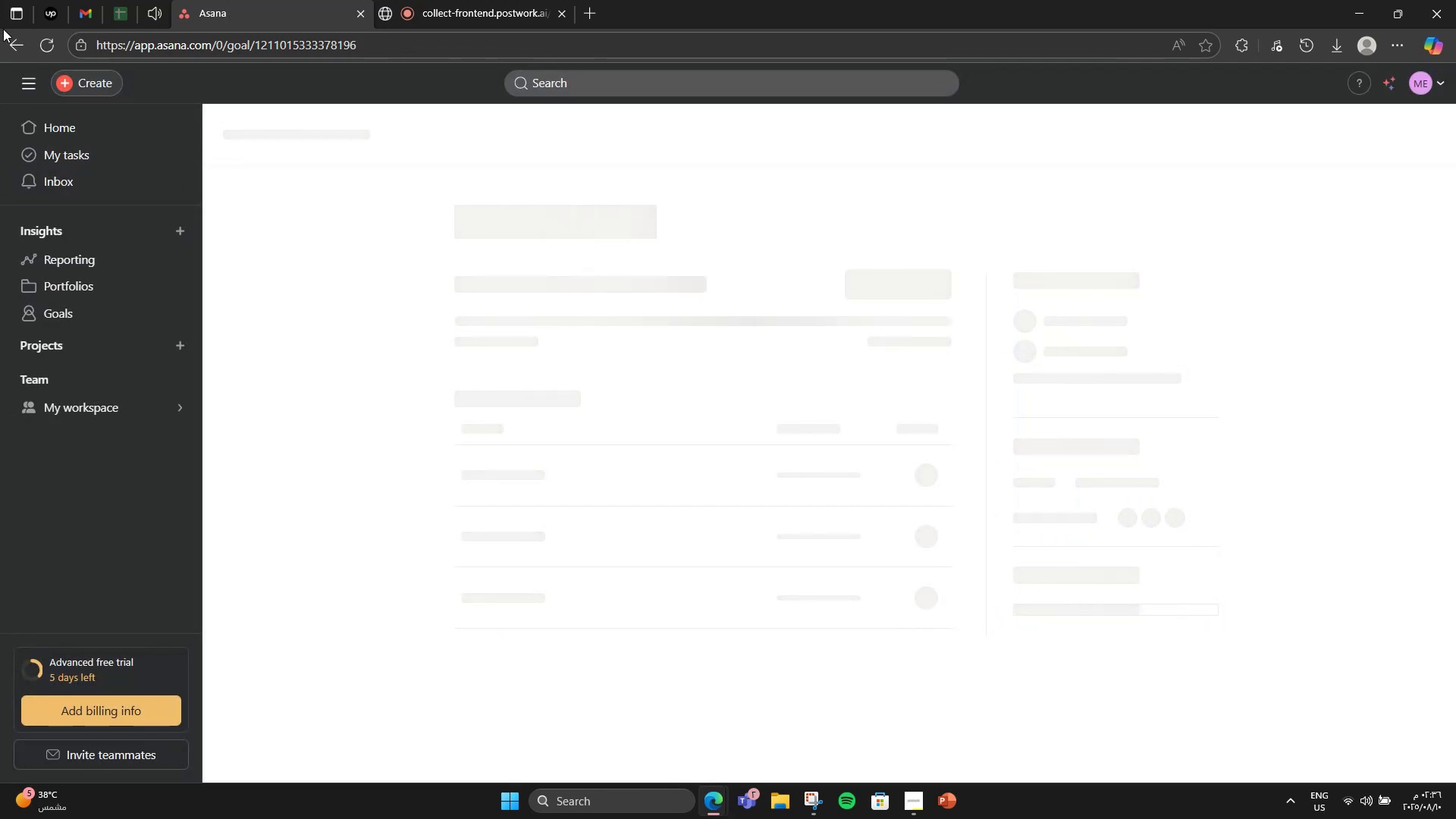 
left_click([9, 58])
 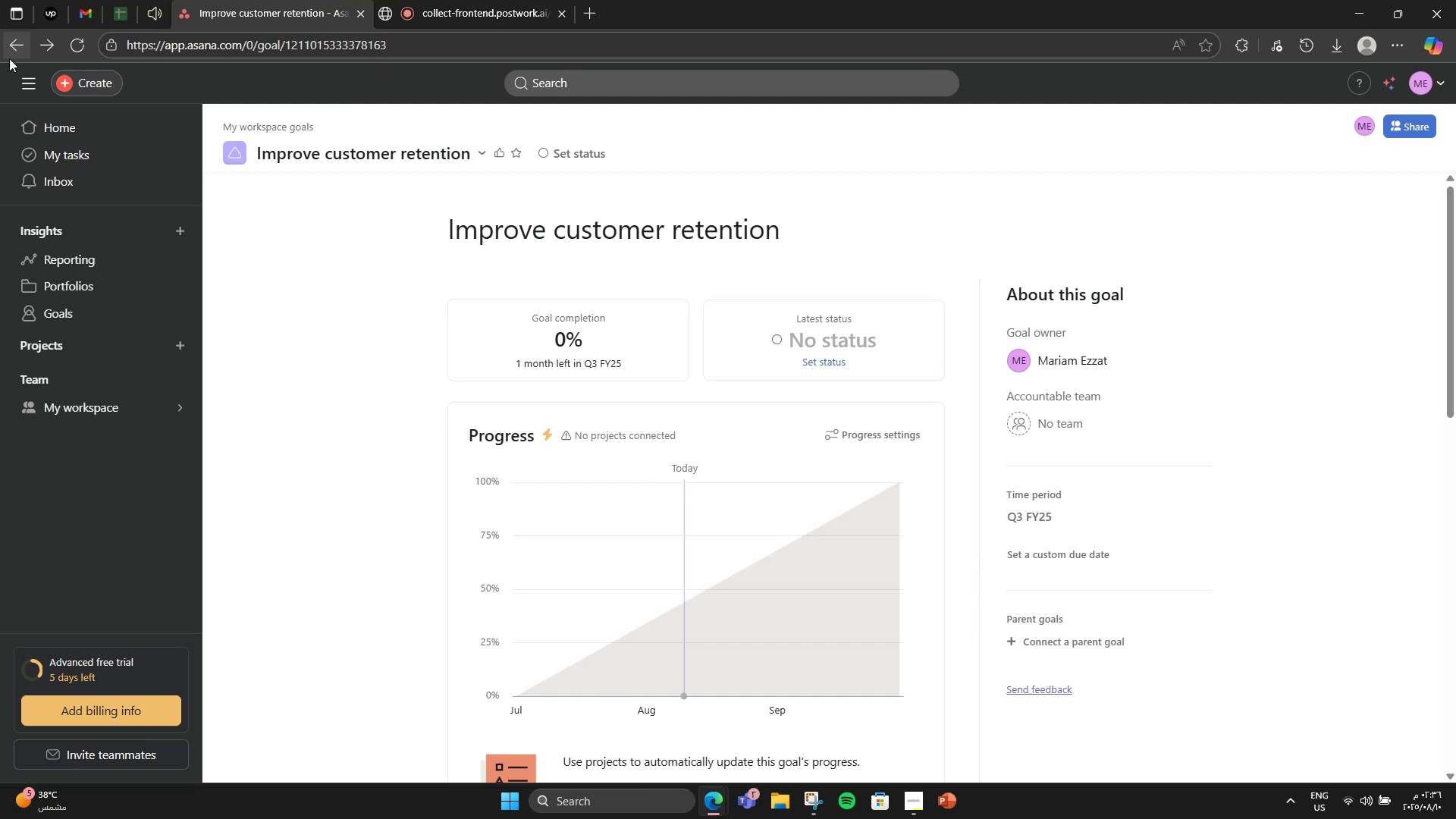 
left_click([9, 58])
 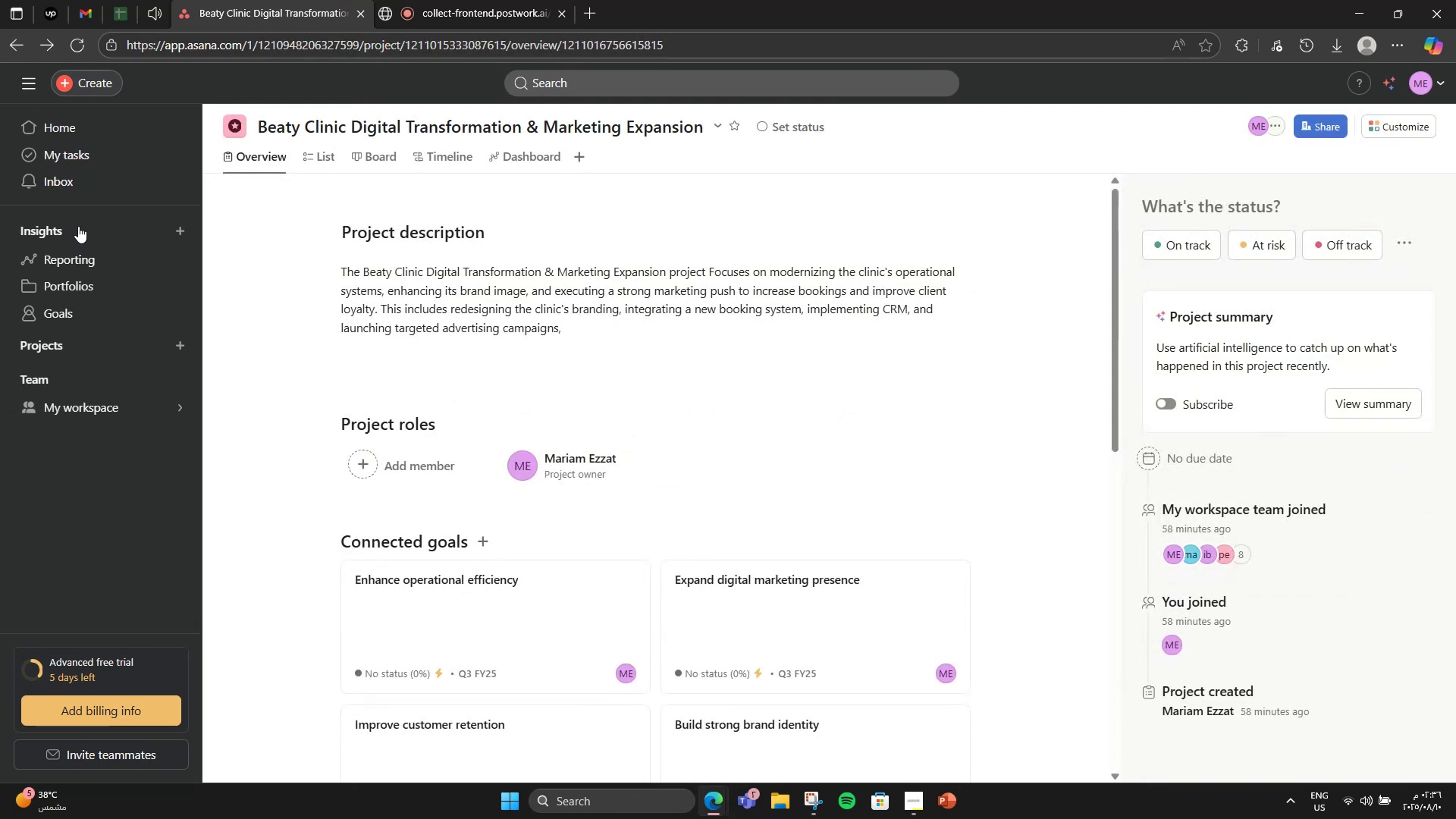 
scroll: coordinate [433, 347], scroll_direction: down, amount: 6.0
 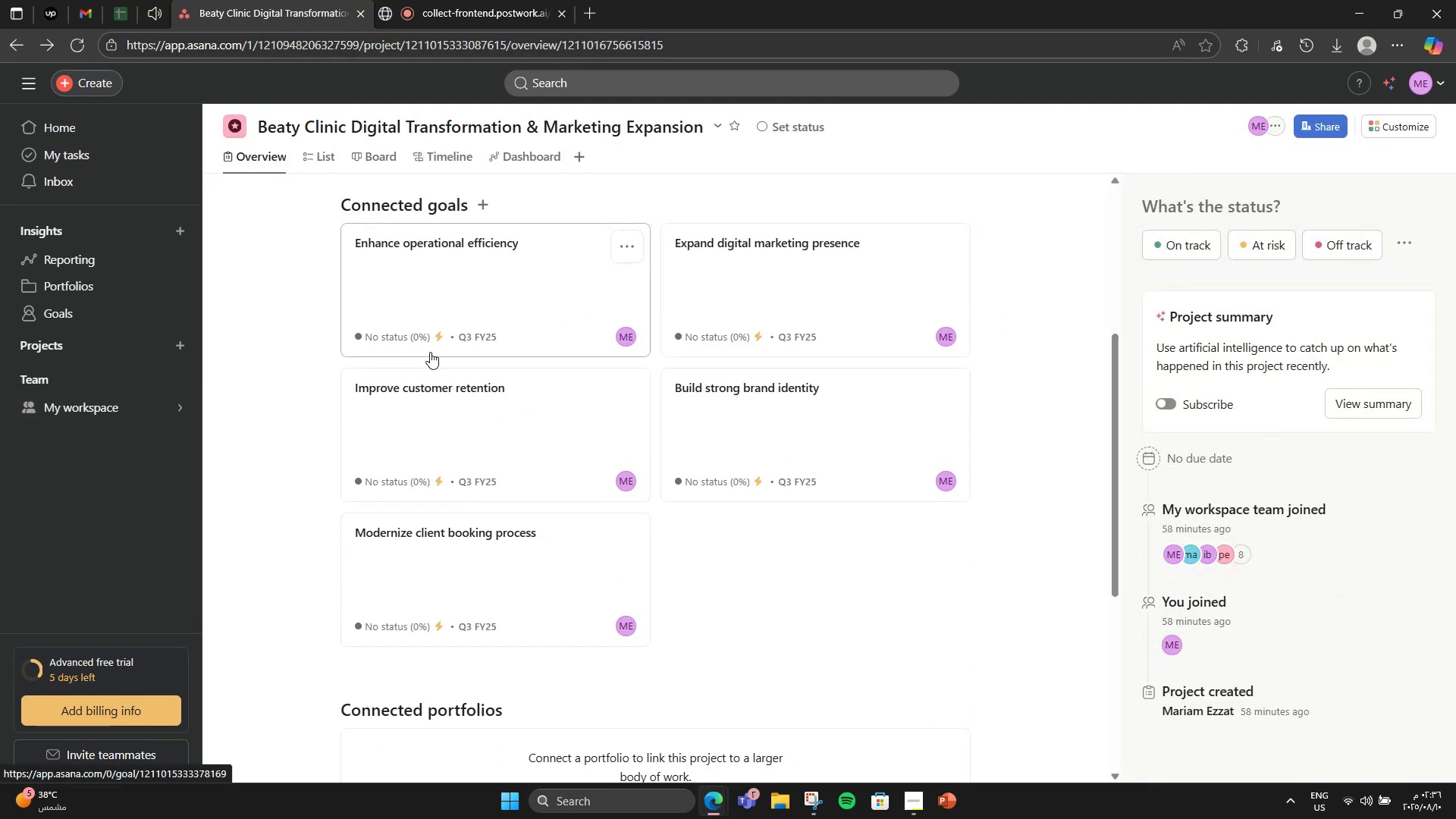 
scroll: coordinate [430, 352], scroll_direction: up, amount: 5.0
 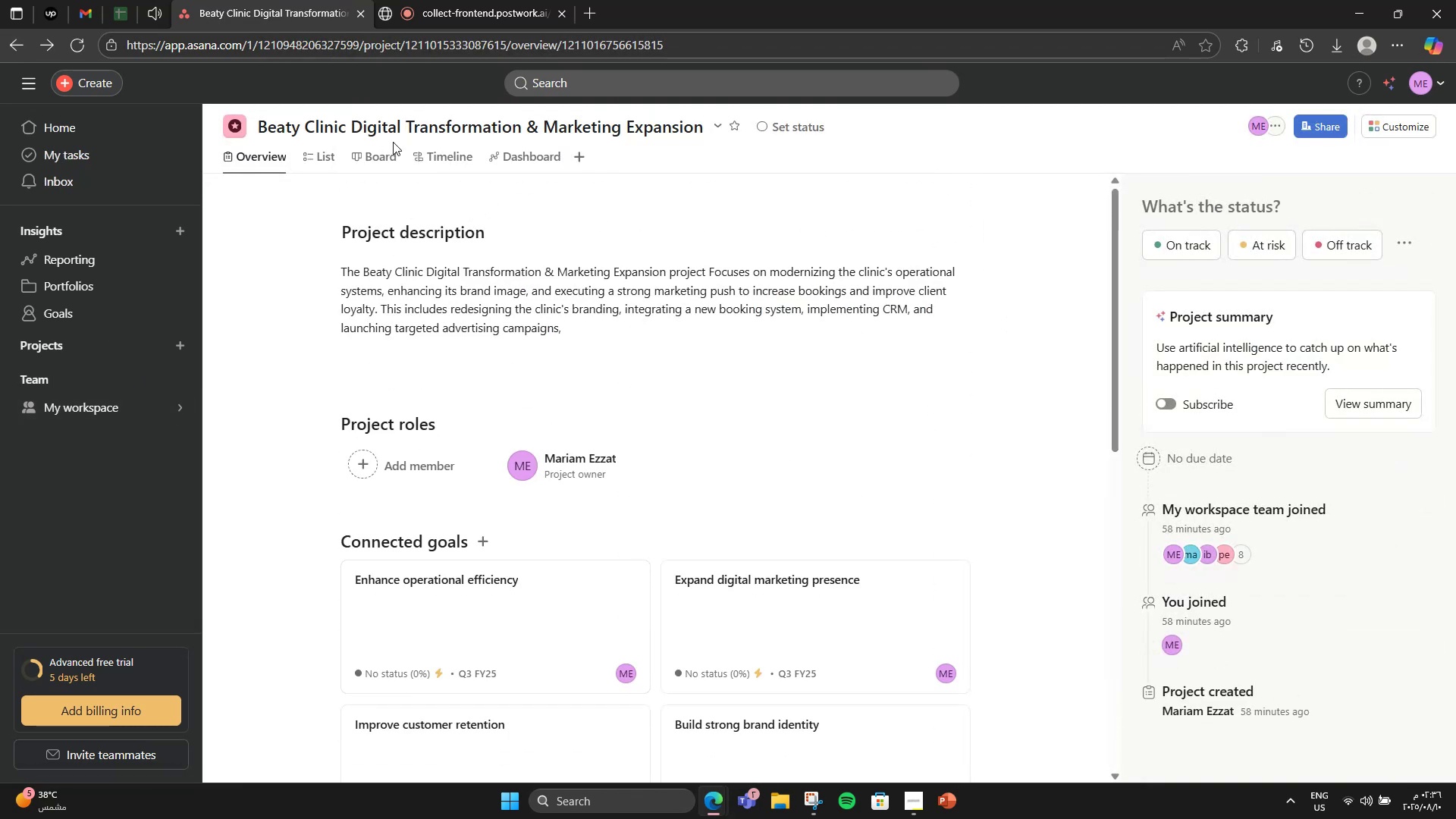 
left_click([381, 154])
 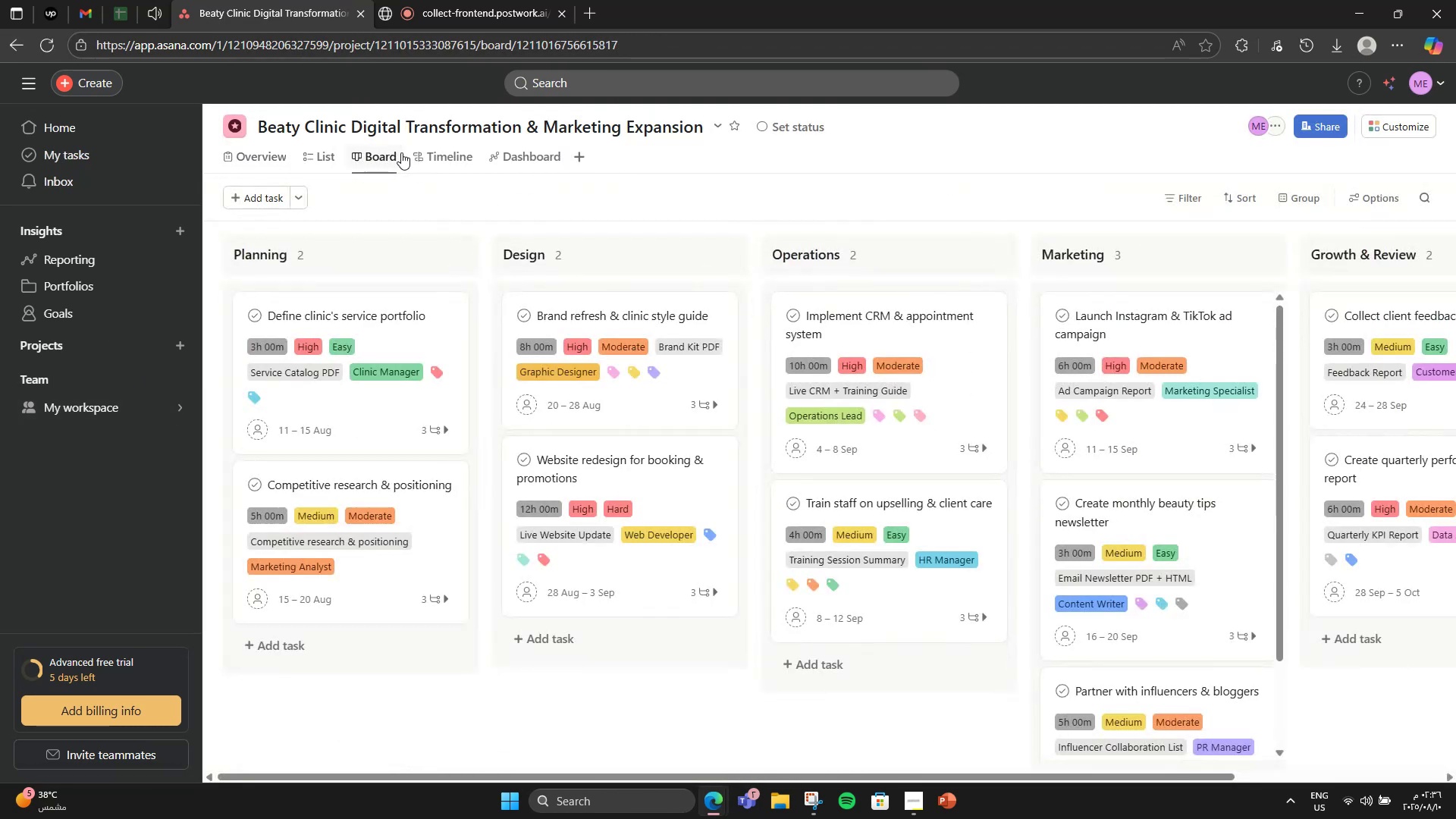 
left_click([421, 146])
 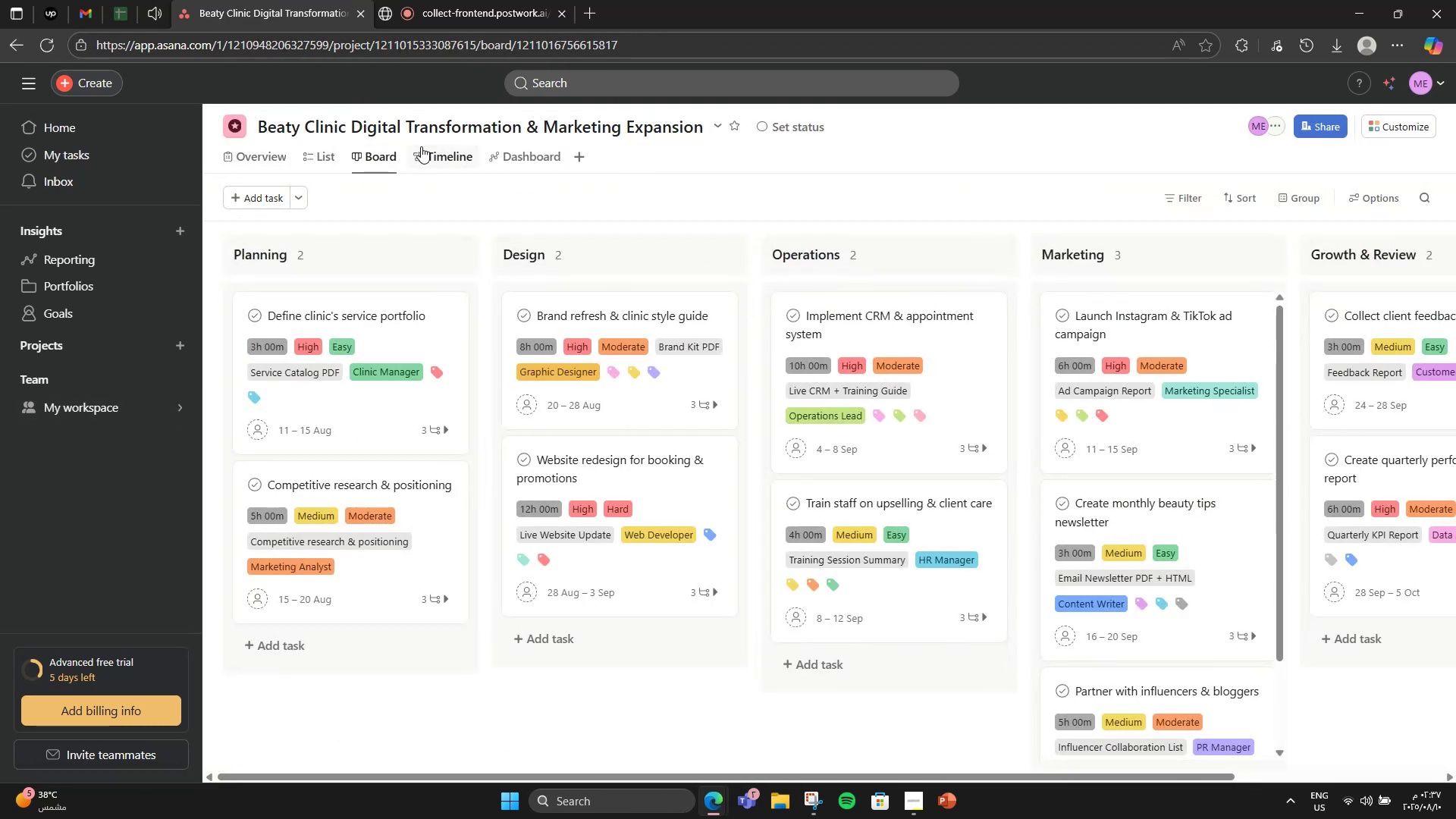 
left_click([429, 152])
 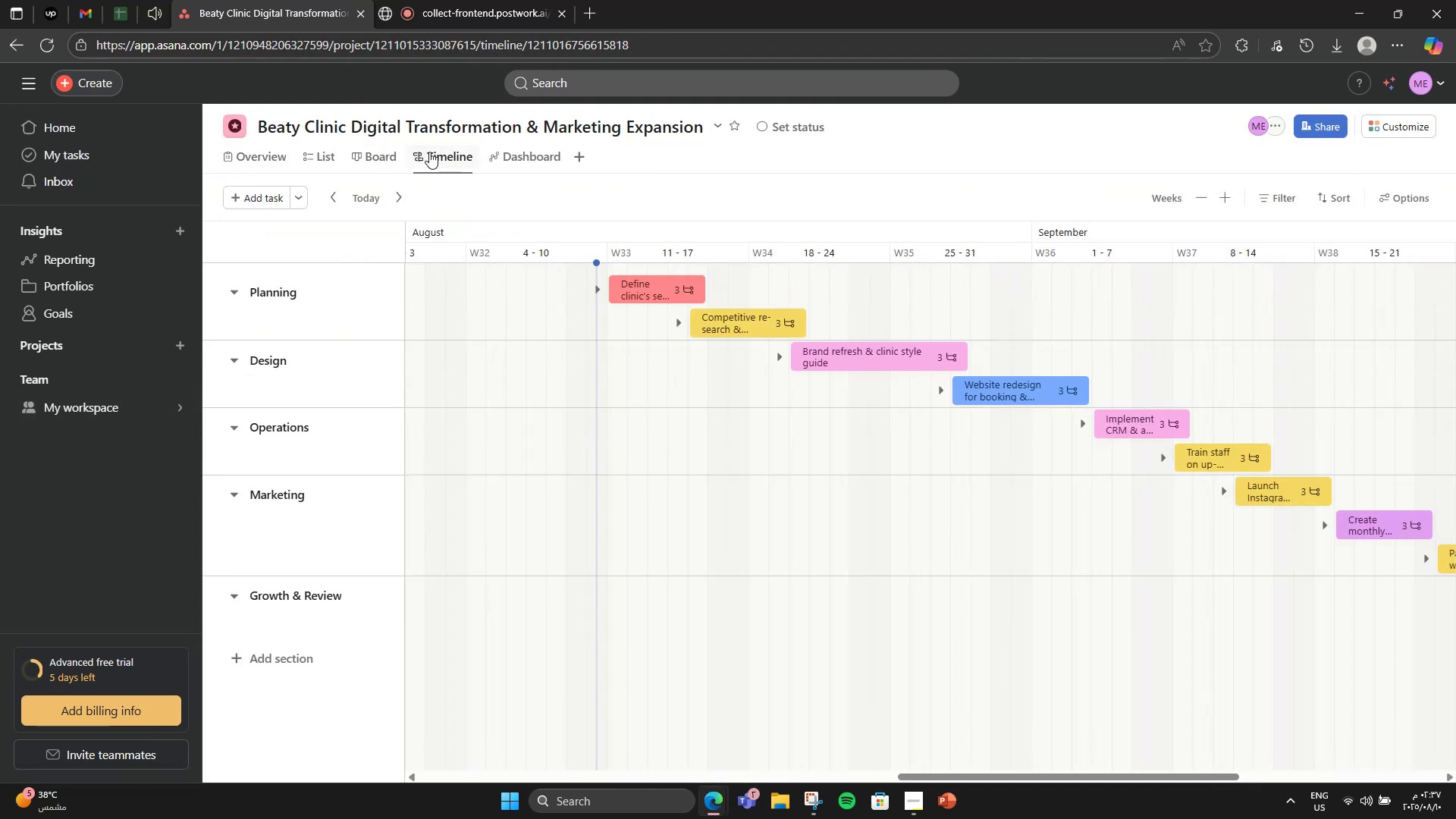 